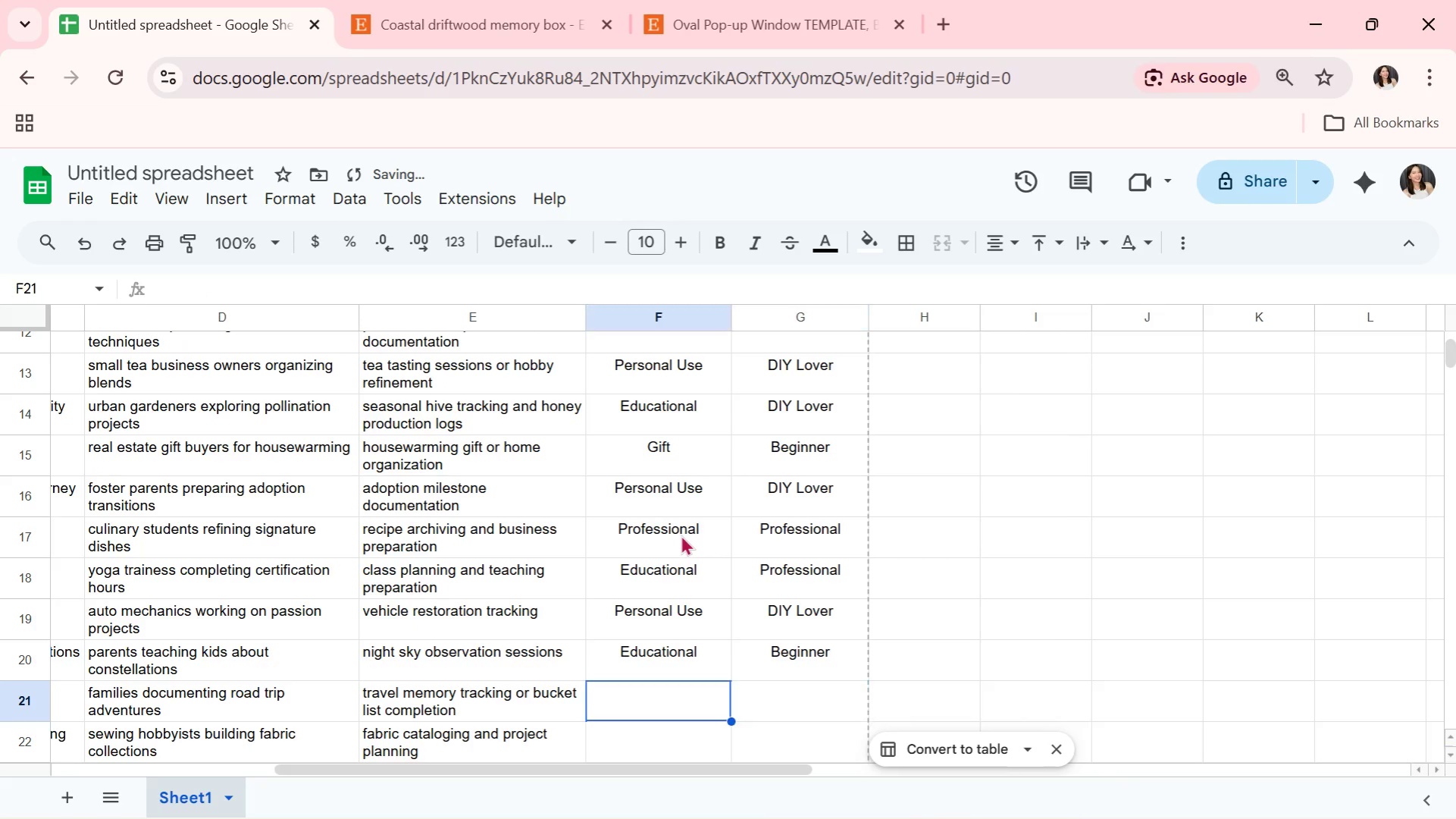 
key(ArrowLeft)
 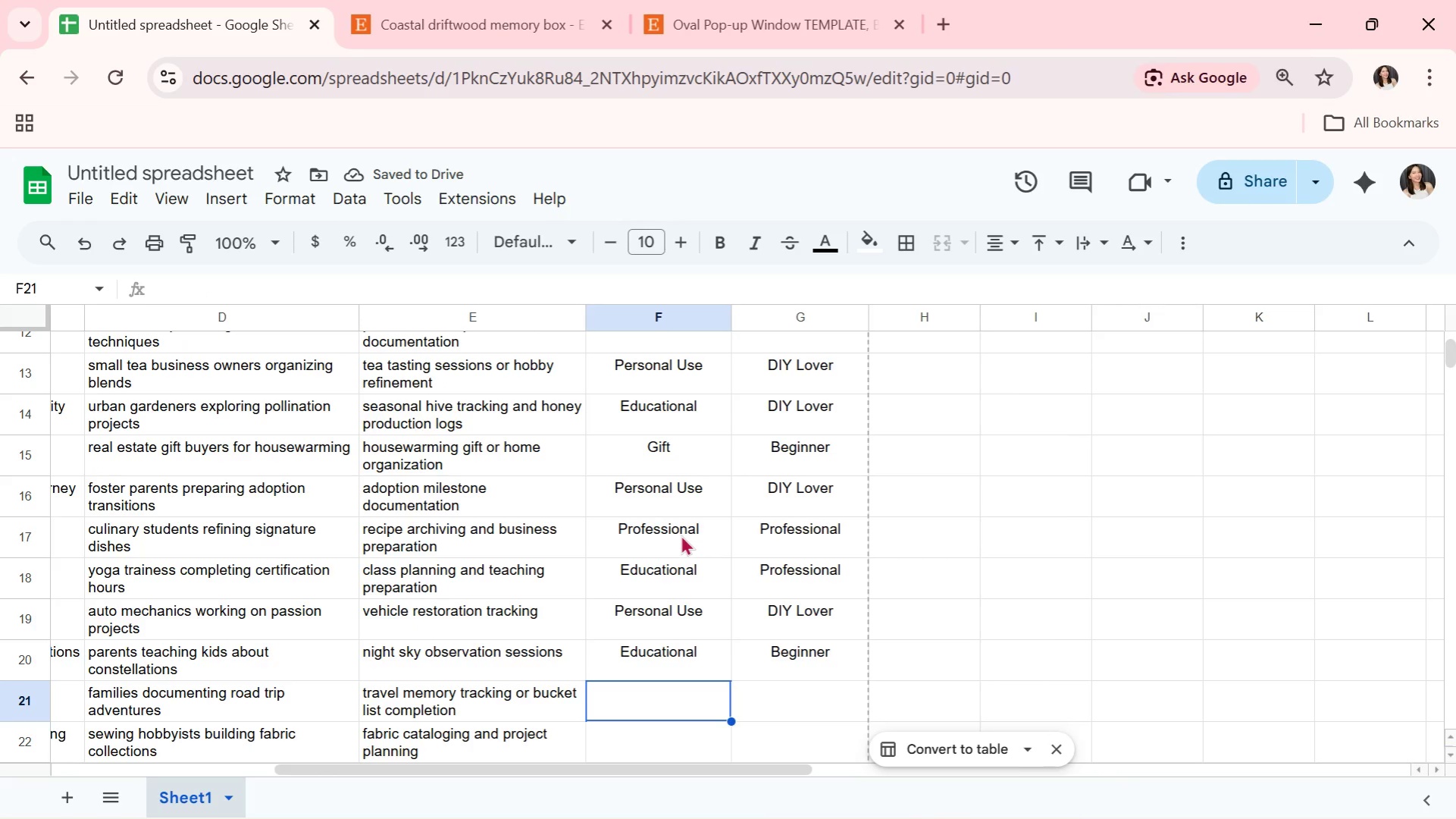 
type(PER)
 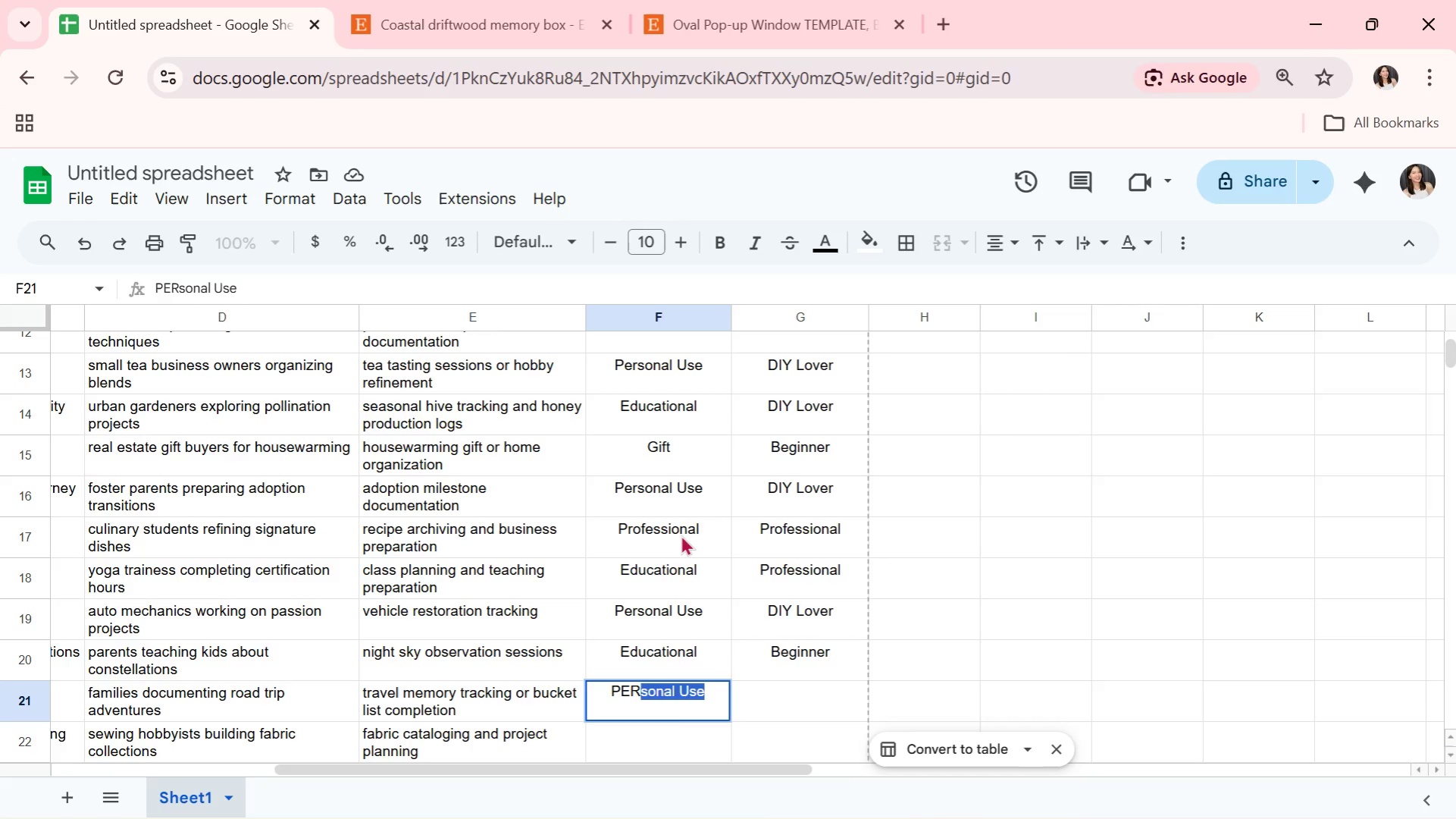 
key(ArrowRight)
 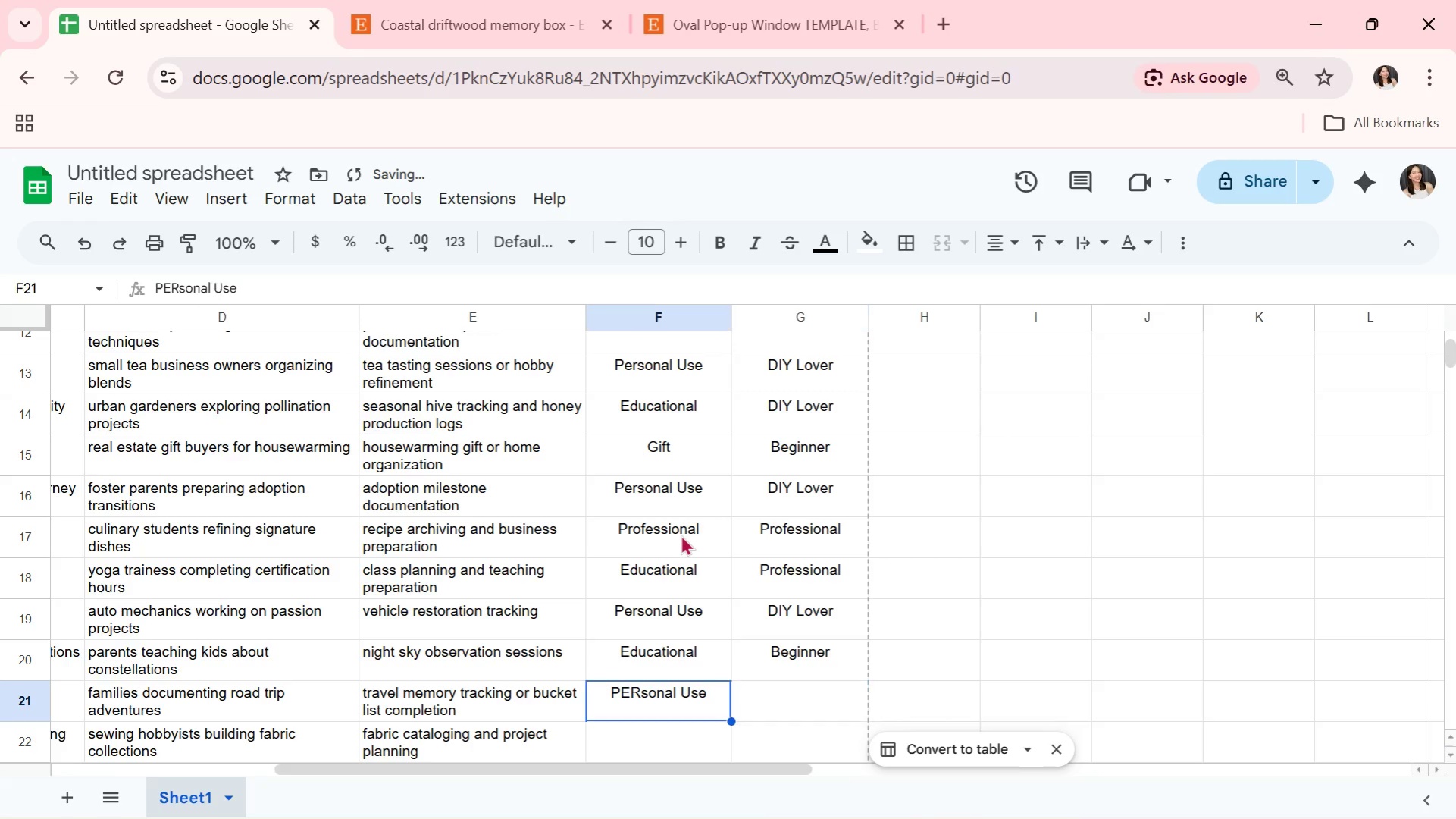 
key(ArrowLeft)
 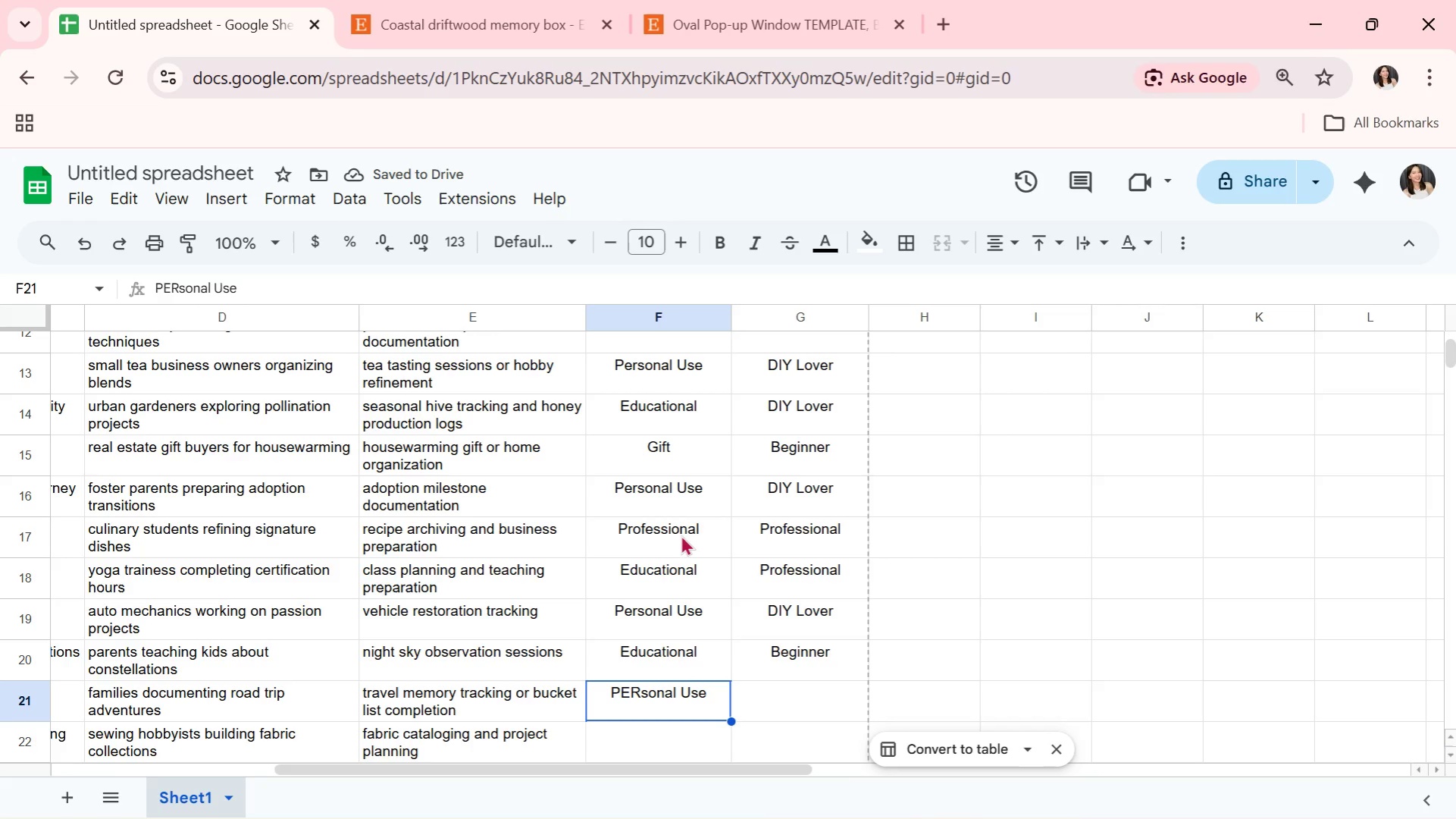 
type(Personal UsE)
key(Backspace)
type(e)
 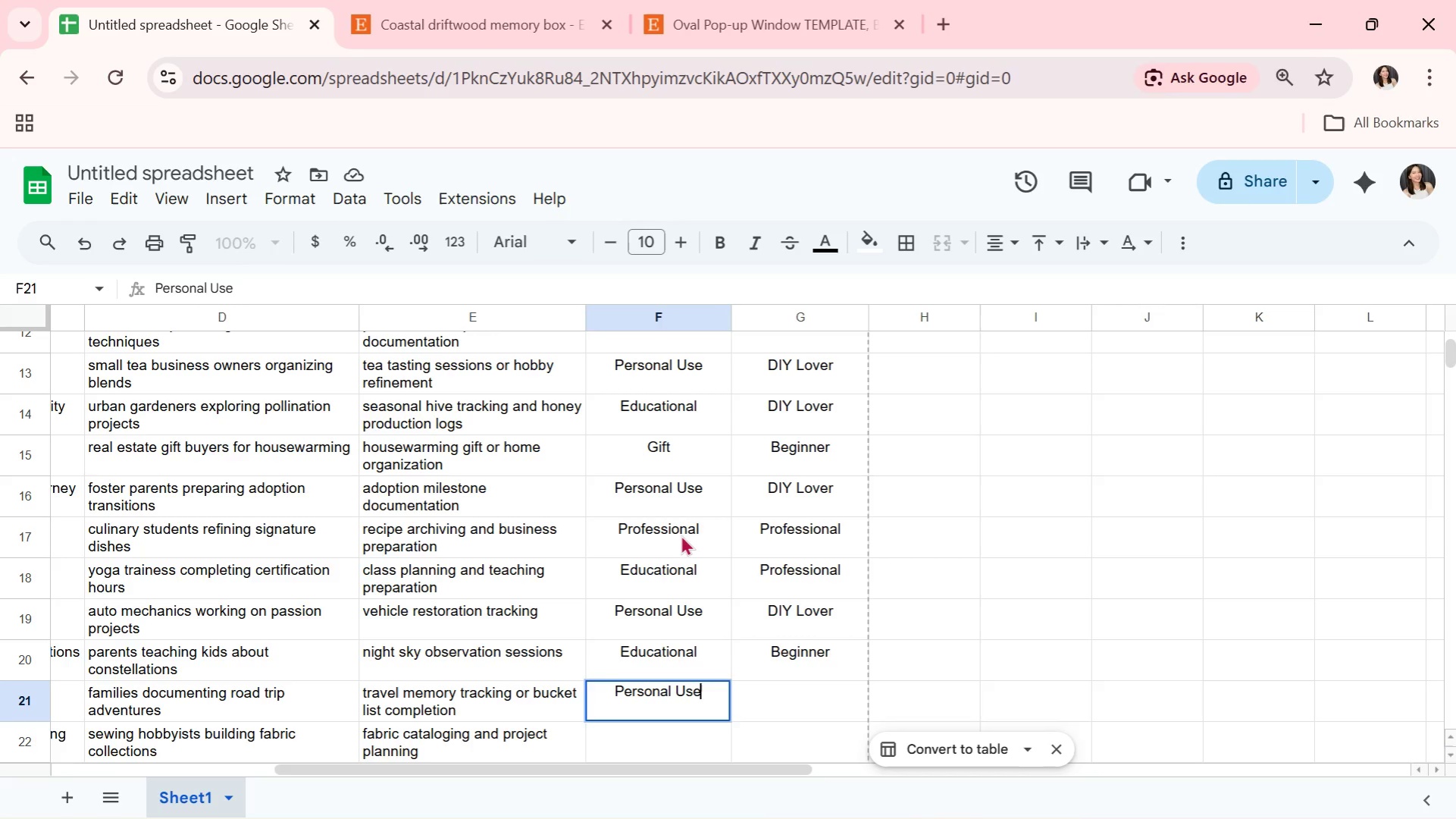 
key(ArrowRight)
 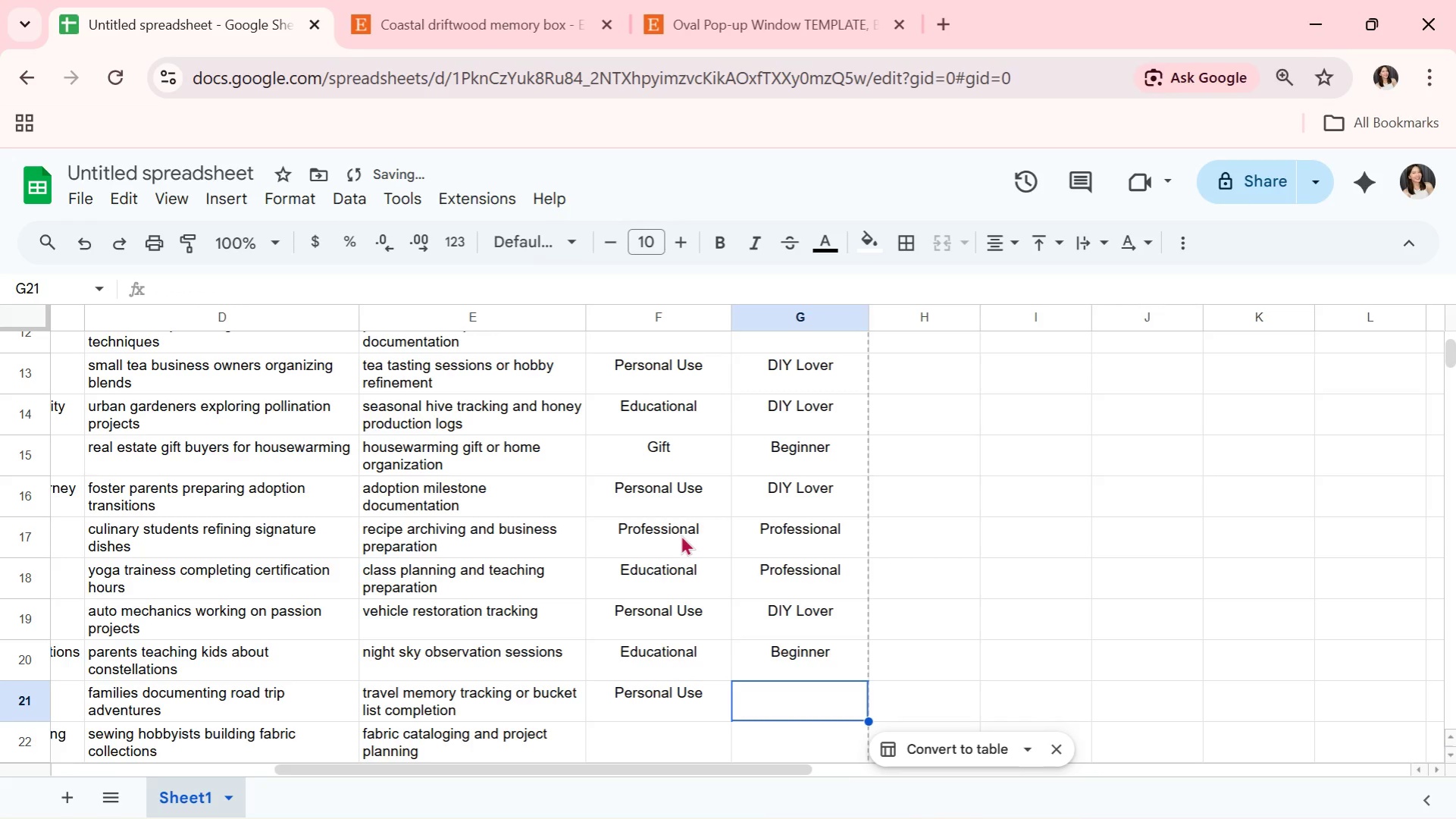 
key(ArrowLeft)
 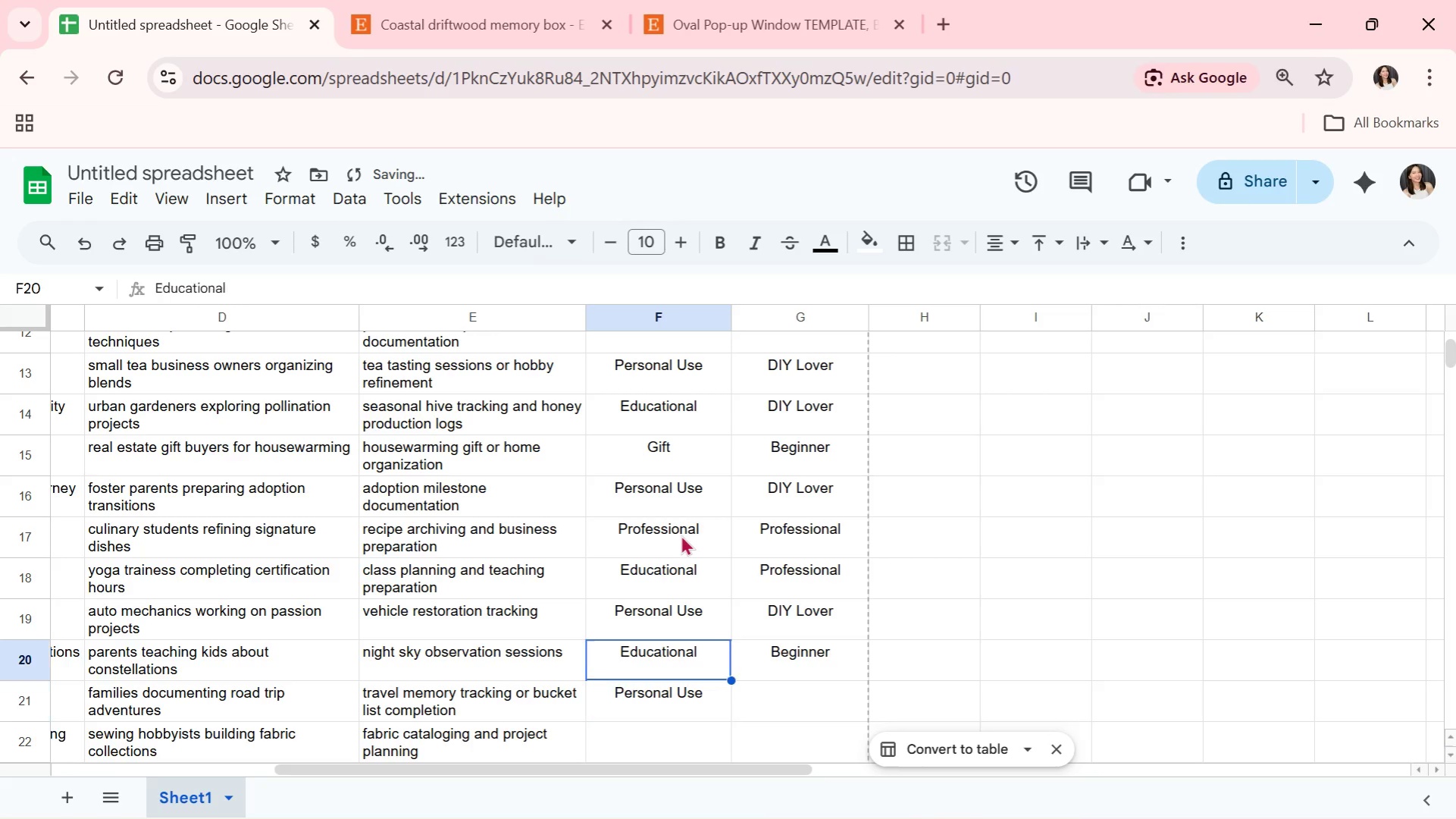 
key(ArrowUp)
 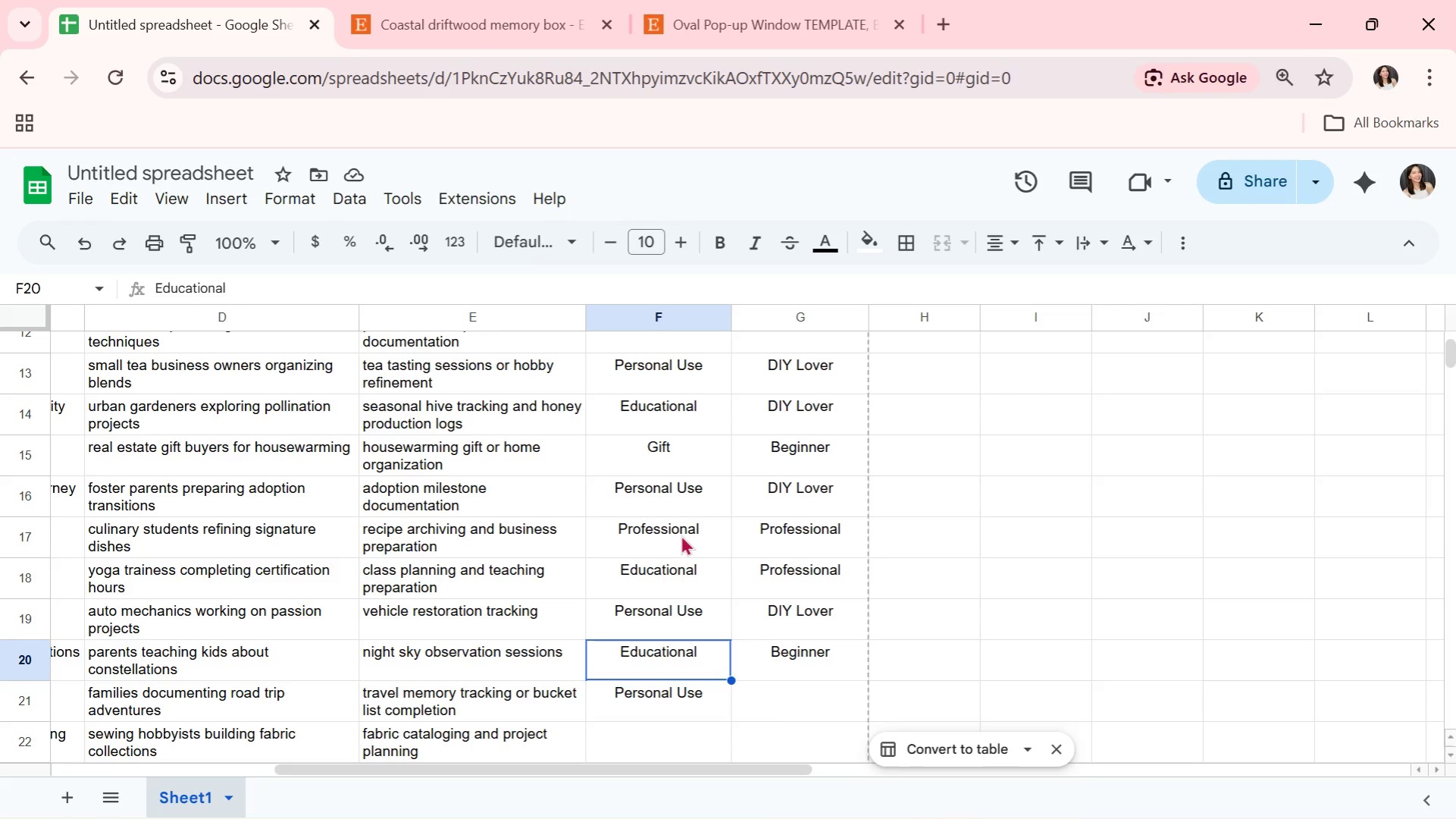 
wait(15.0)
 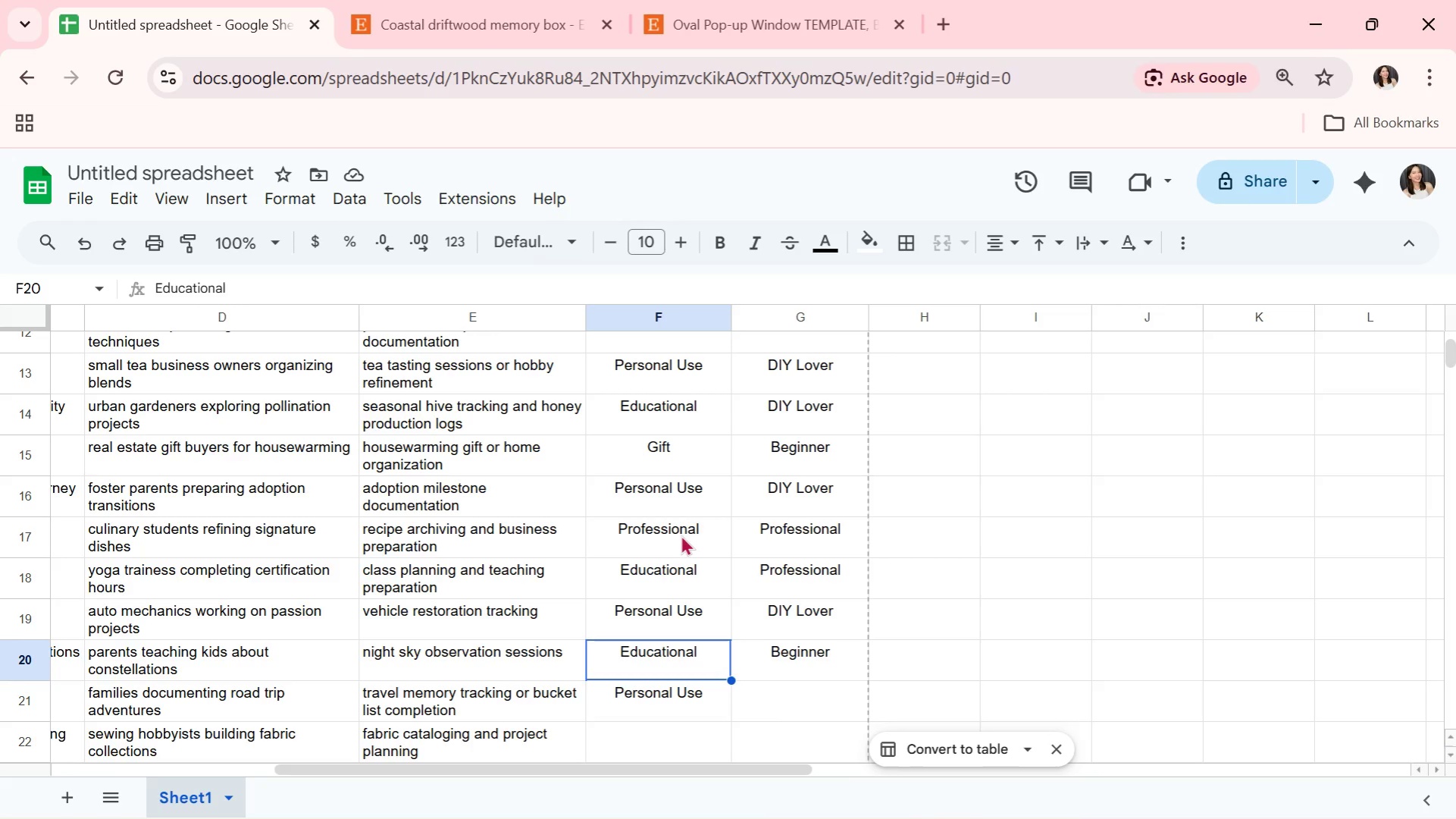 
key(ArrowDown)
 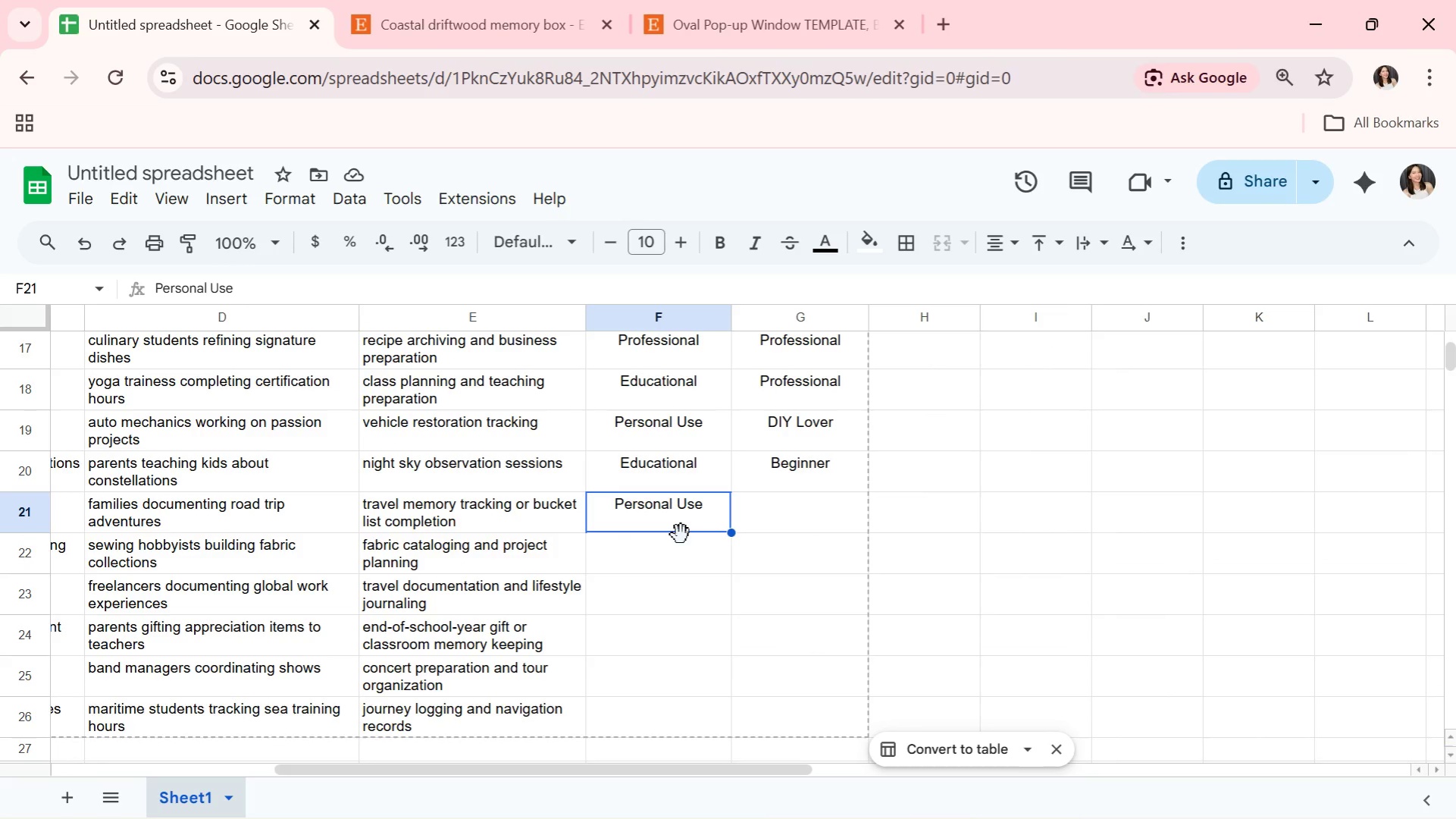 
key(ArrowUp)
 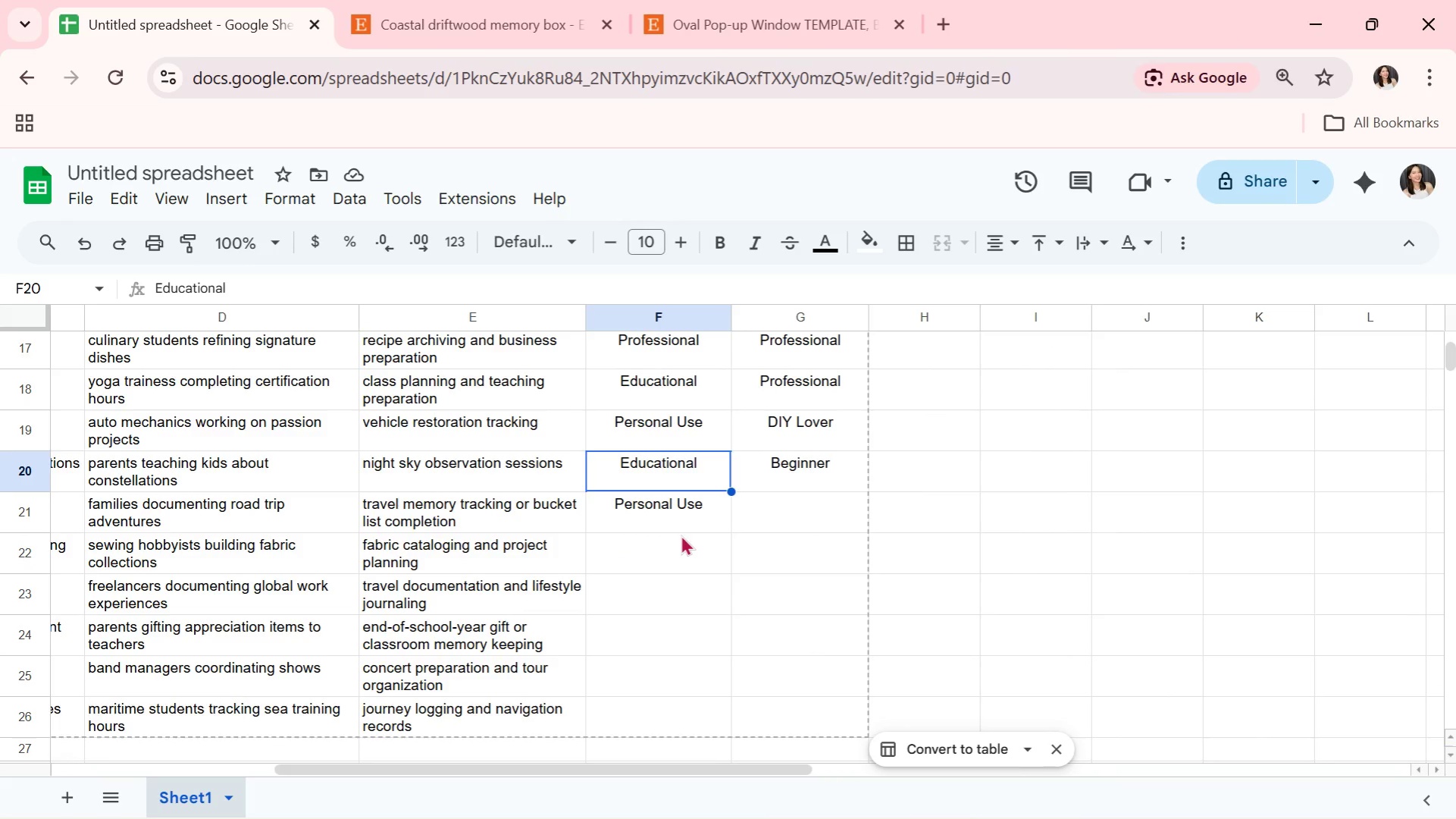 
key(ArrowUp)
 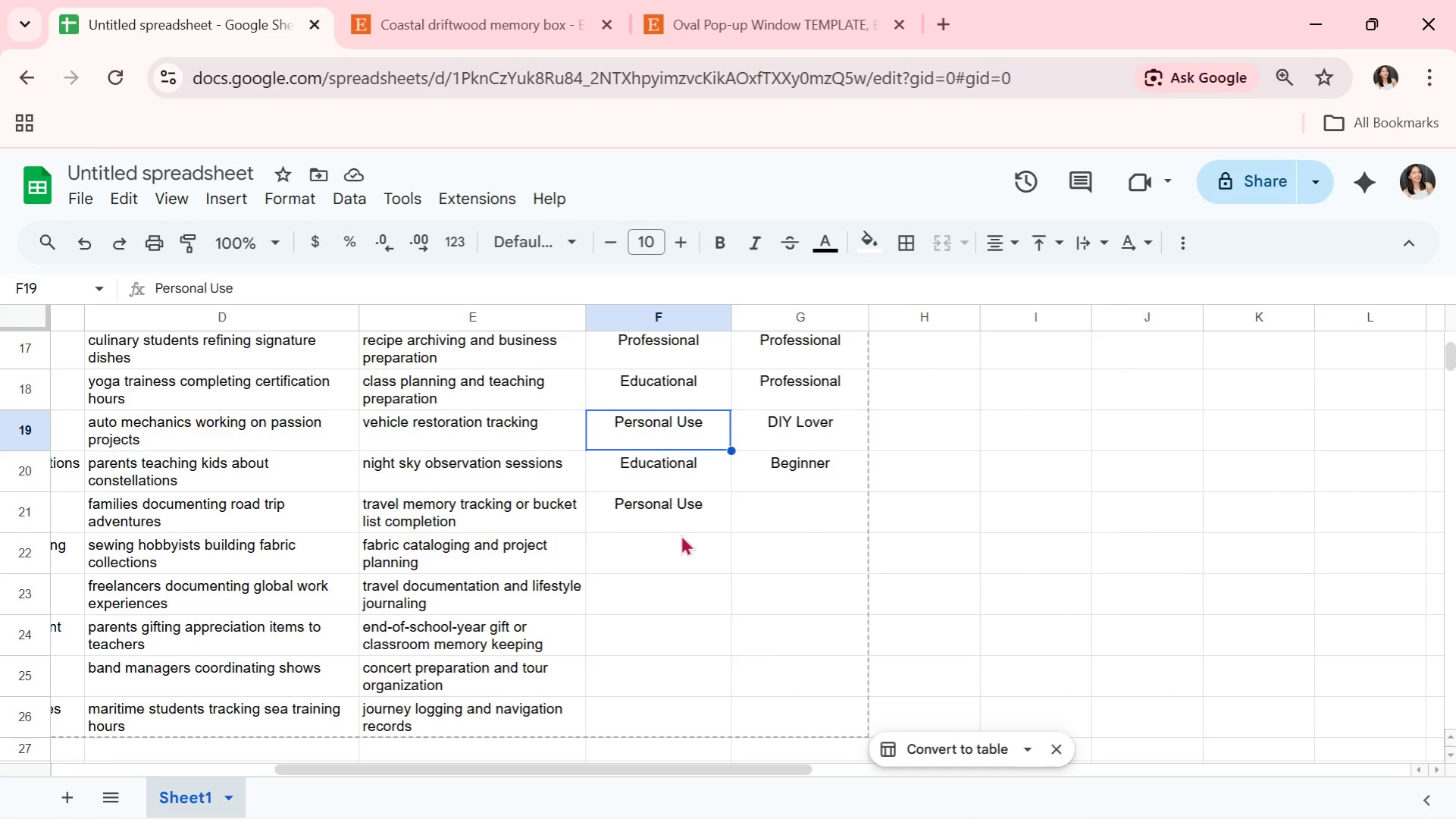 
key(ArrowRight)
 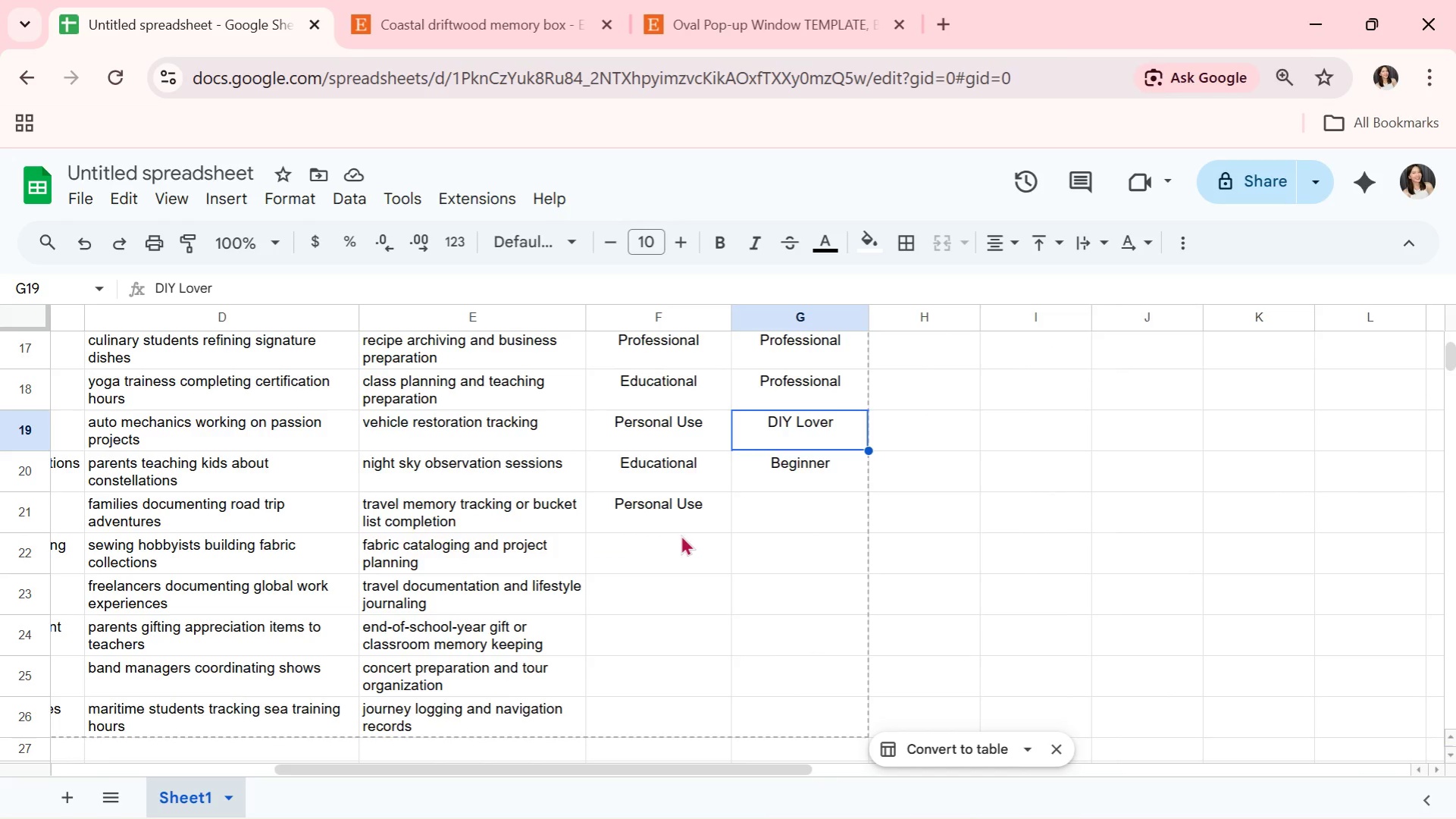 
key(ArrowUp)
 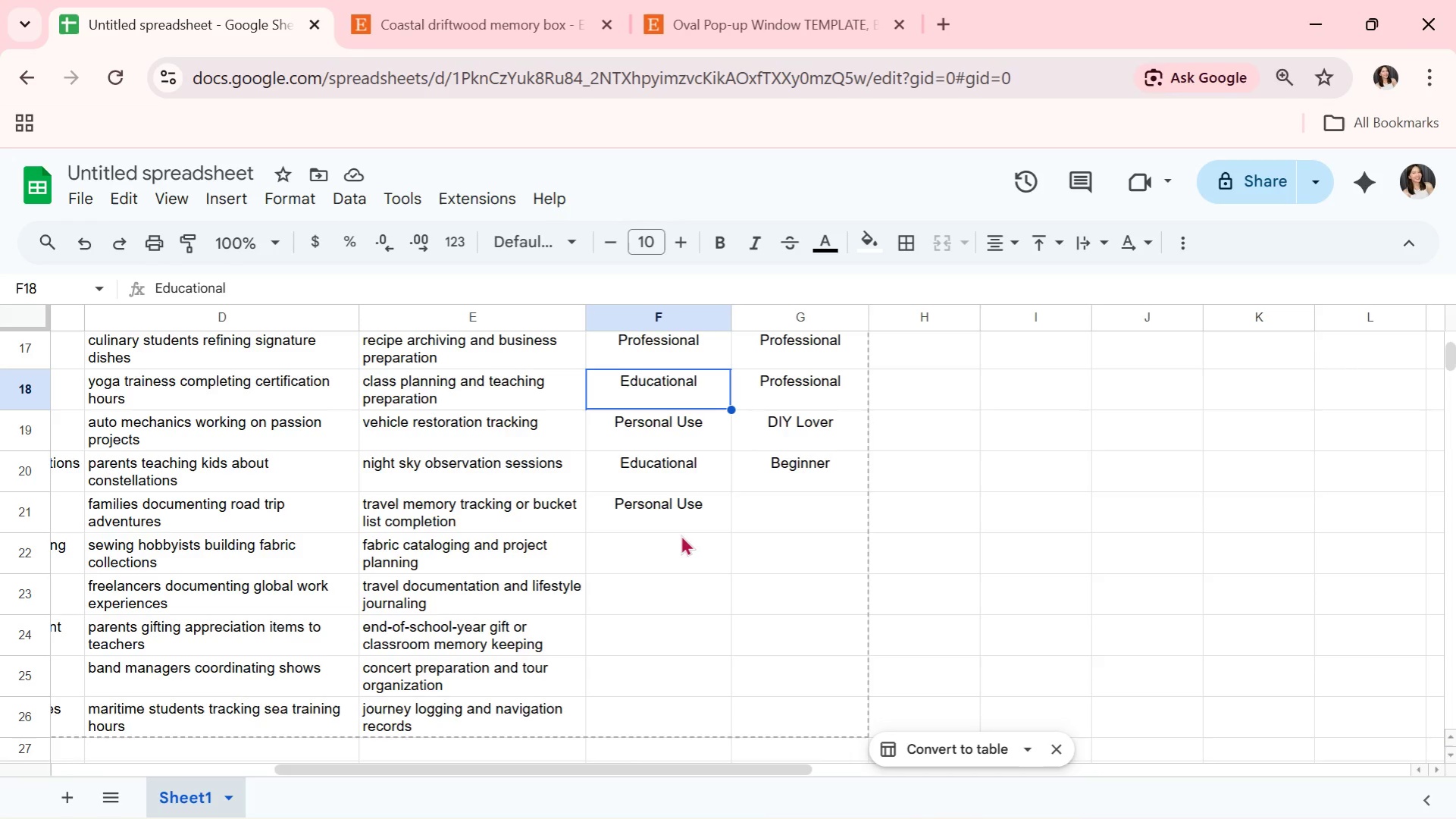 
key(ArrowLeft)
 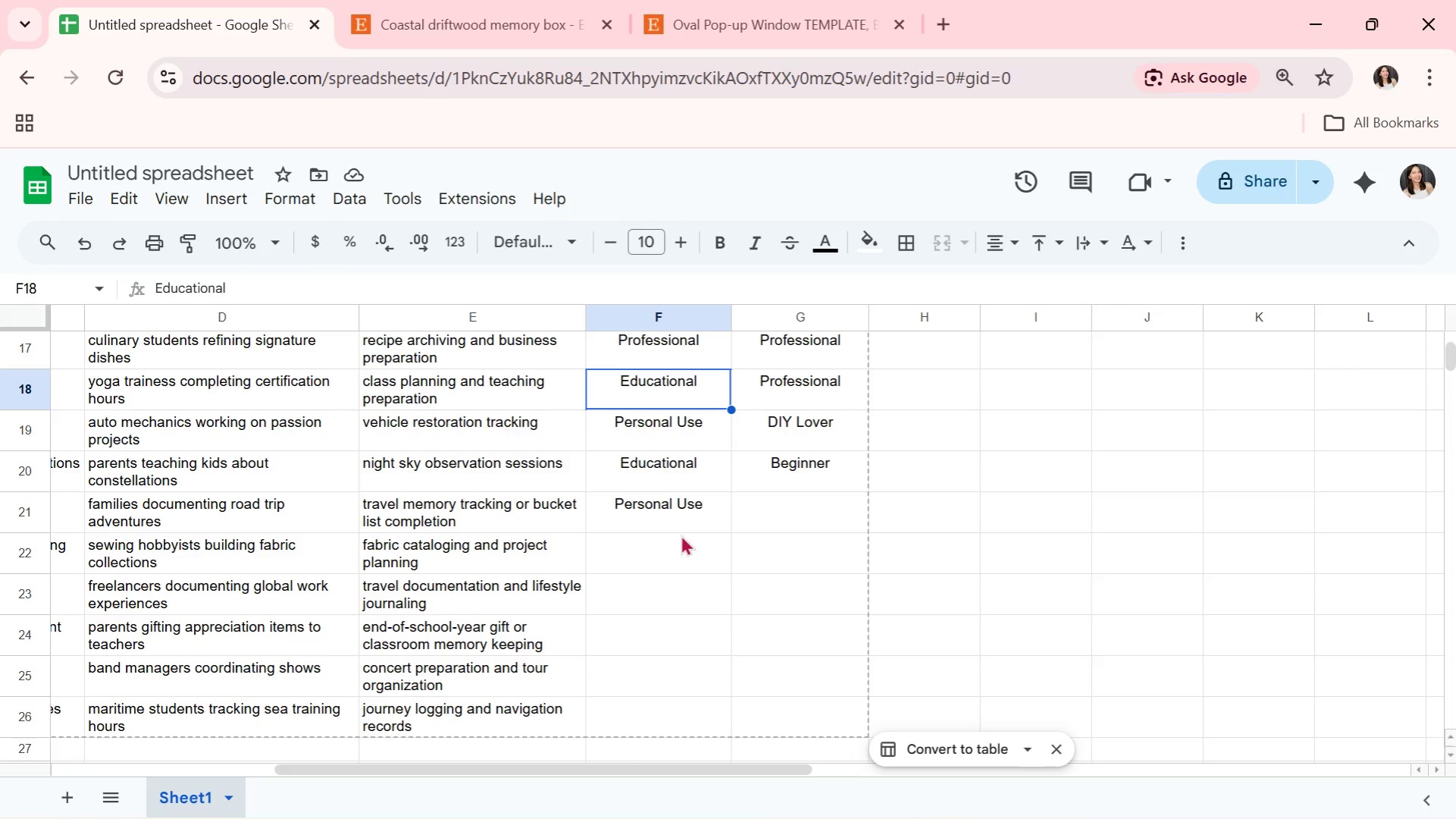 
key(ArrowDown)
 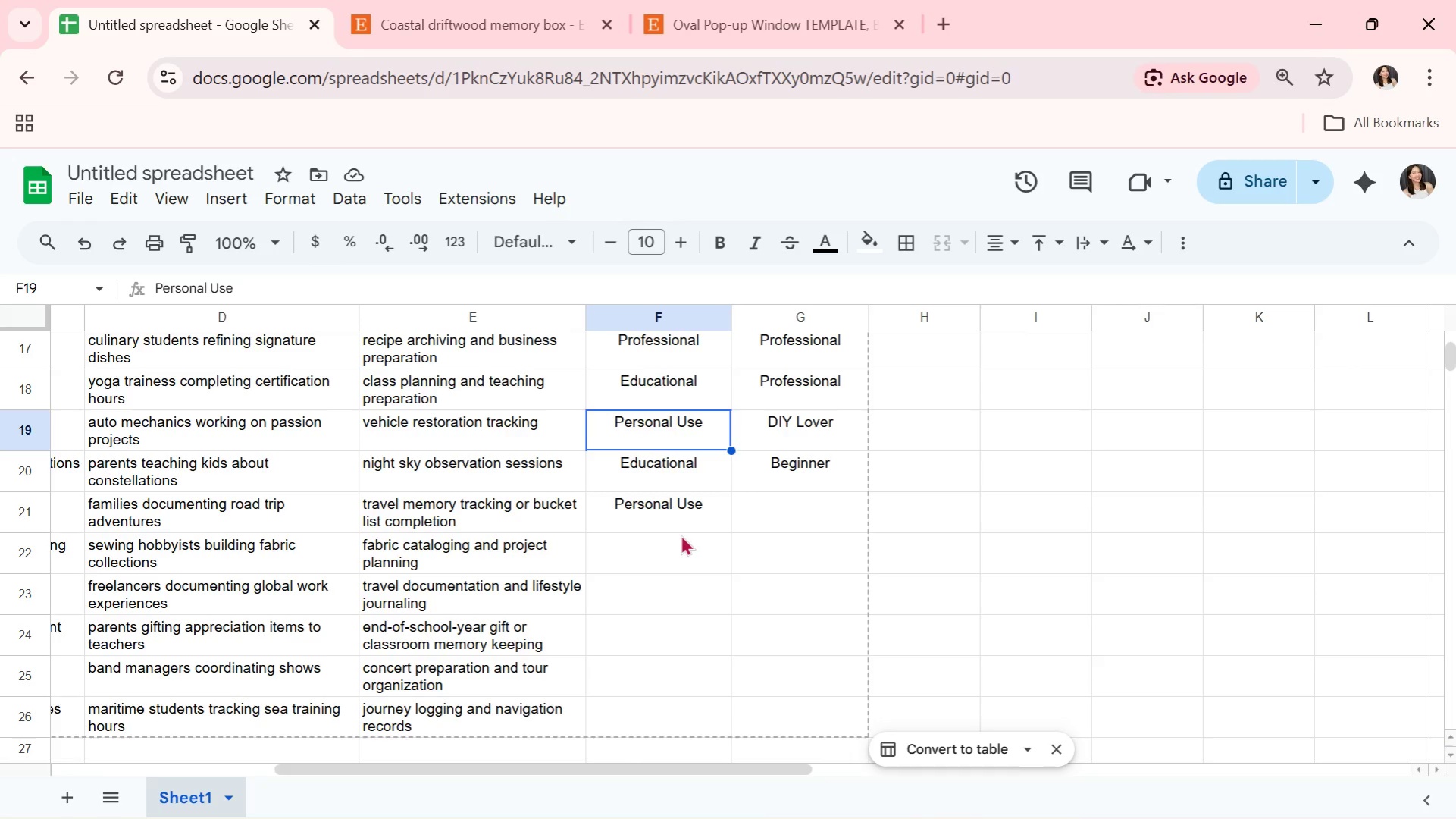 
key(ArrowDown)
 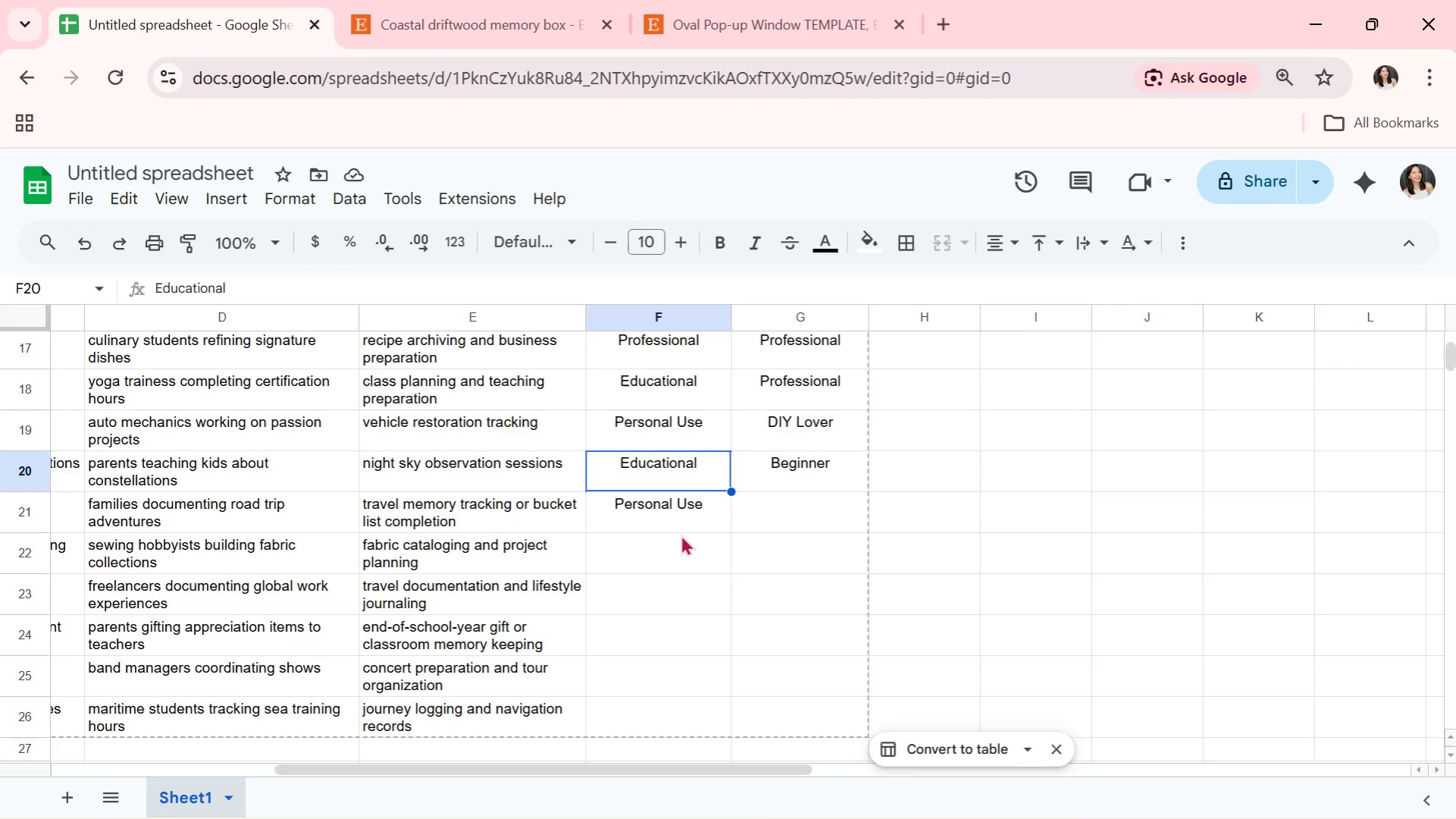 
key(ArrowRight)
 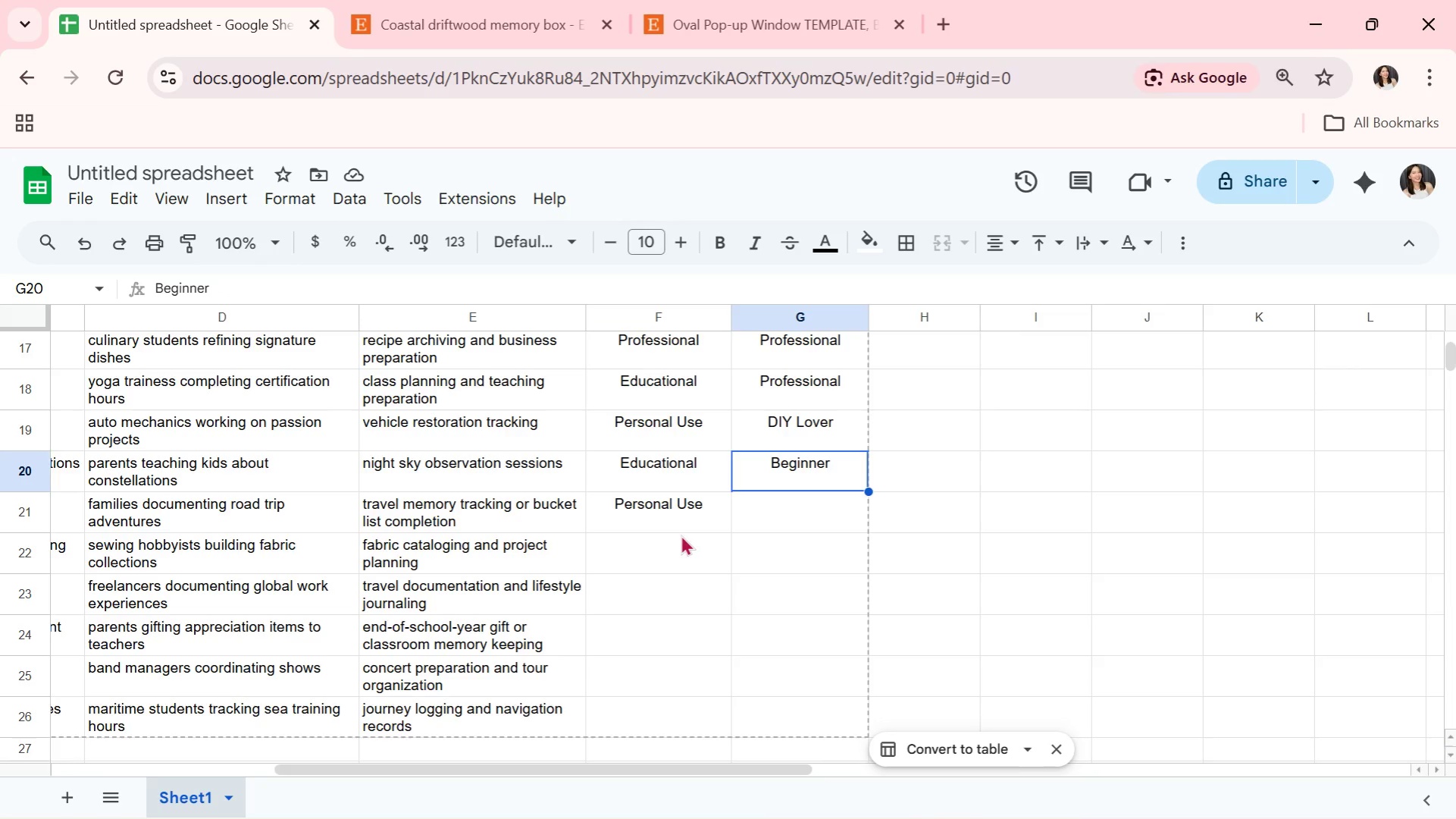 
key(ArrowLeft)
 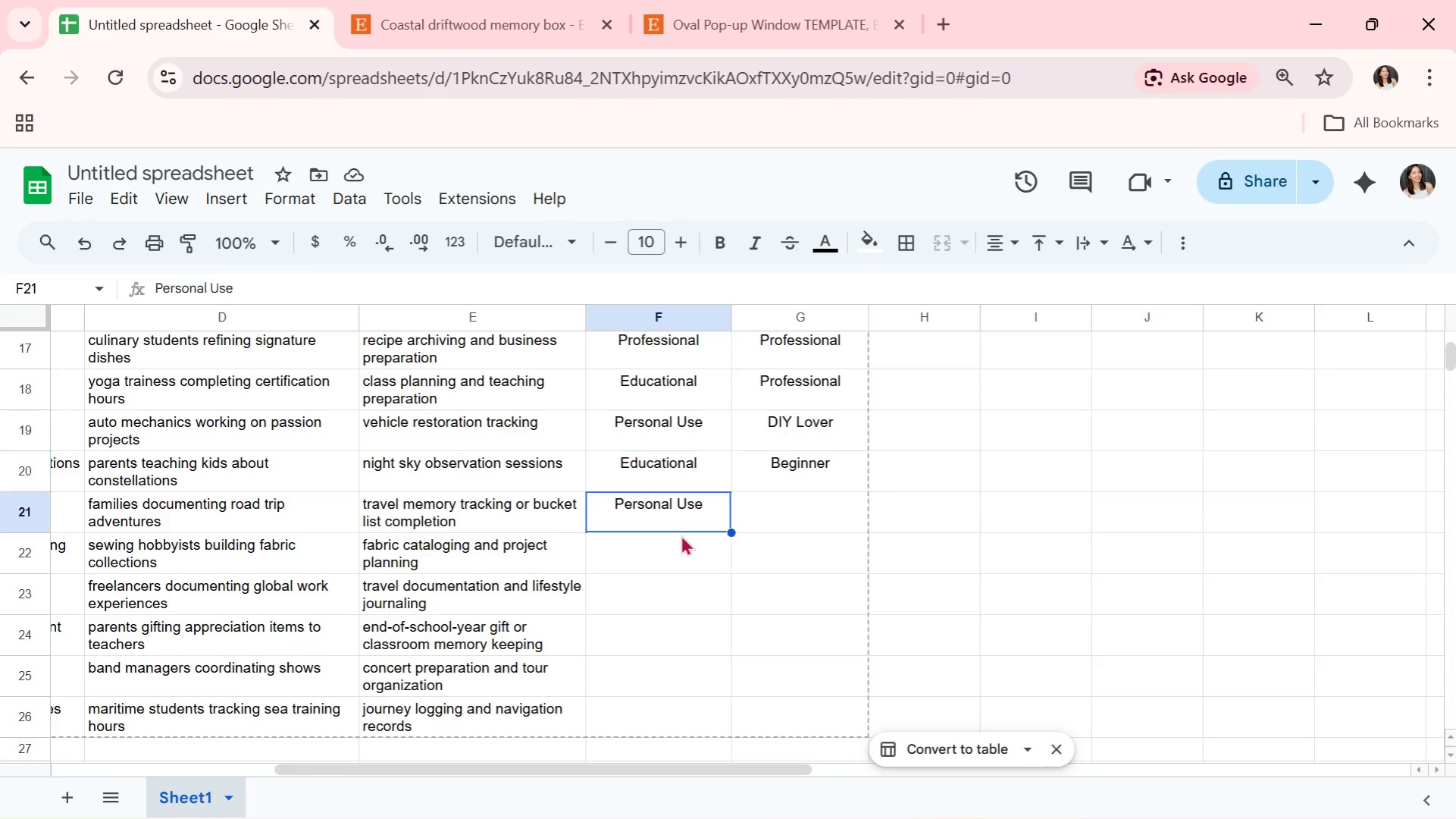 
key(ArrowDown)
 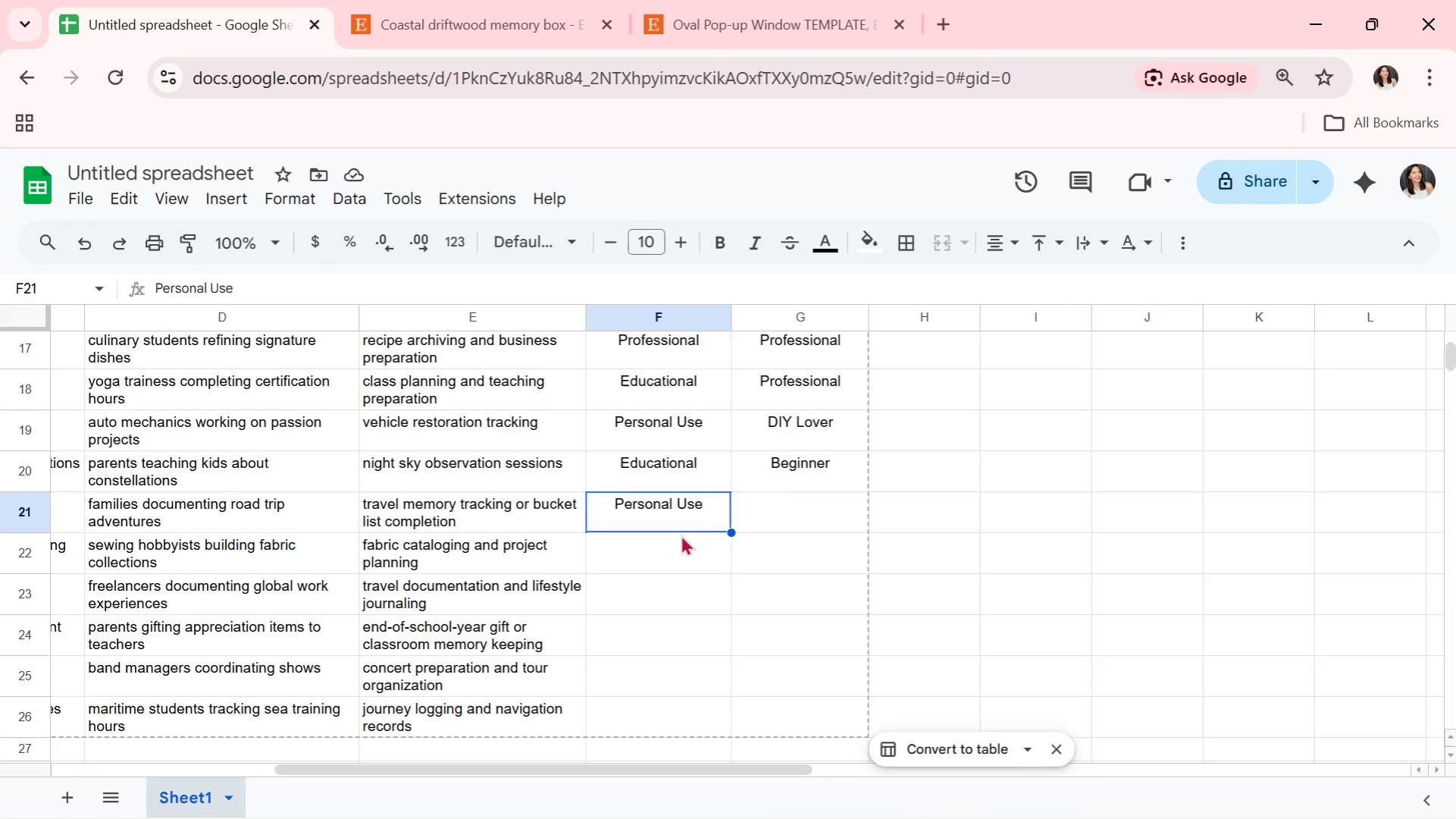 
key(ArrowUp)
 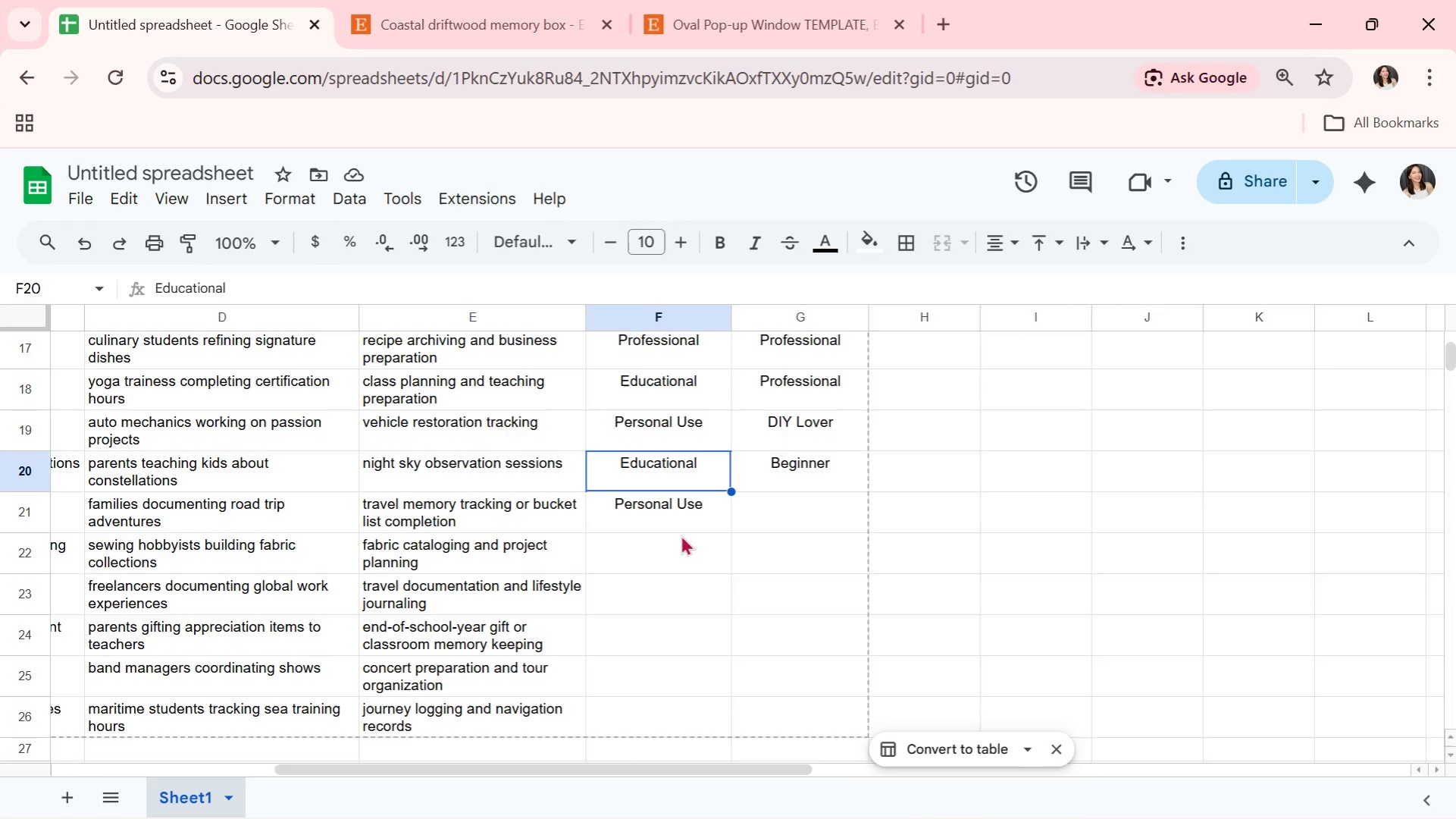 
key(ArrowRight)
 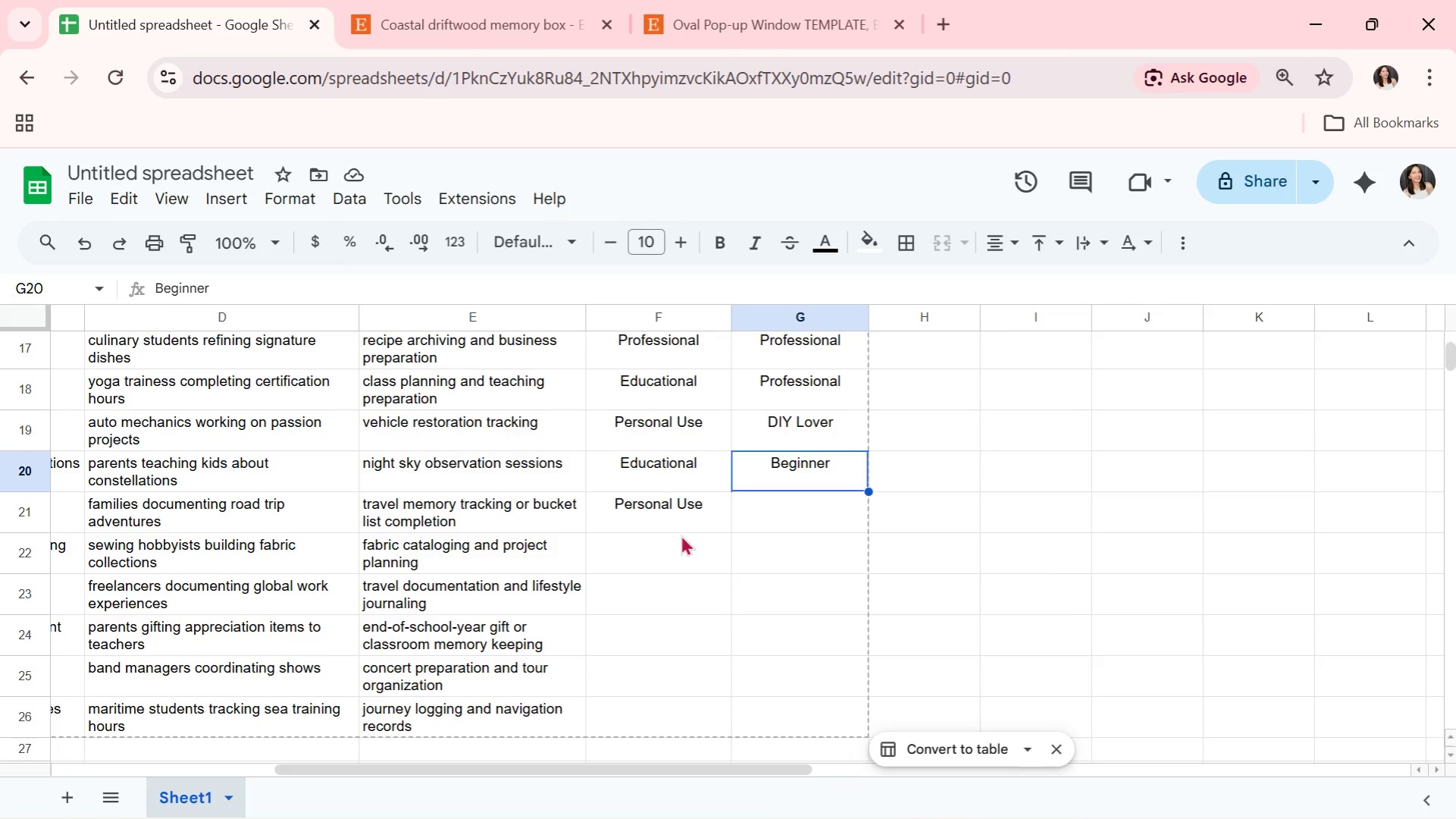 
key(ArrowLeft)
 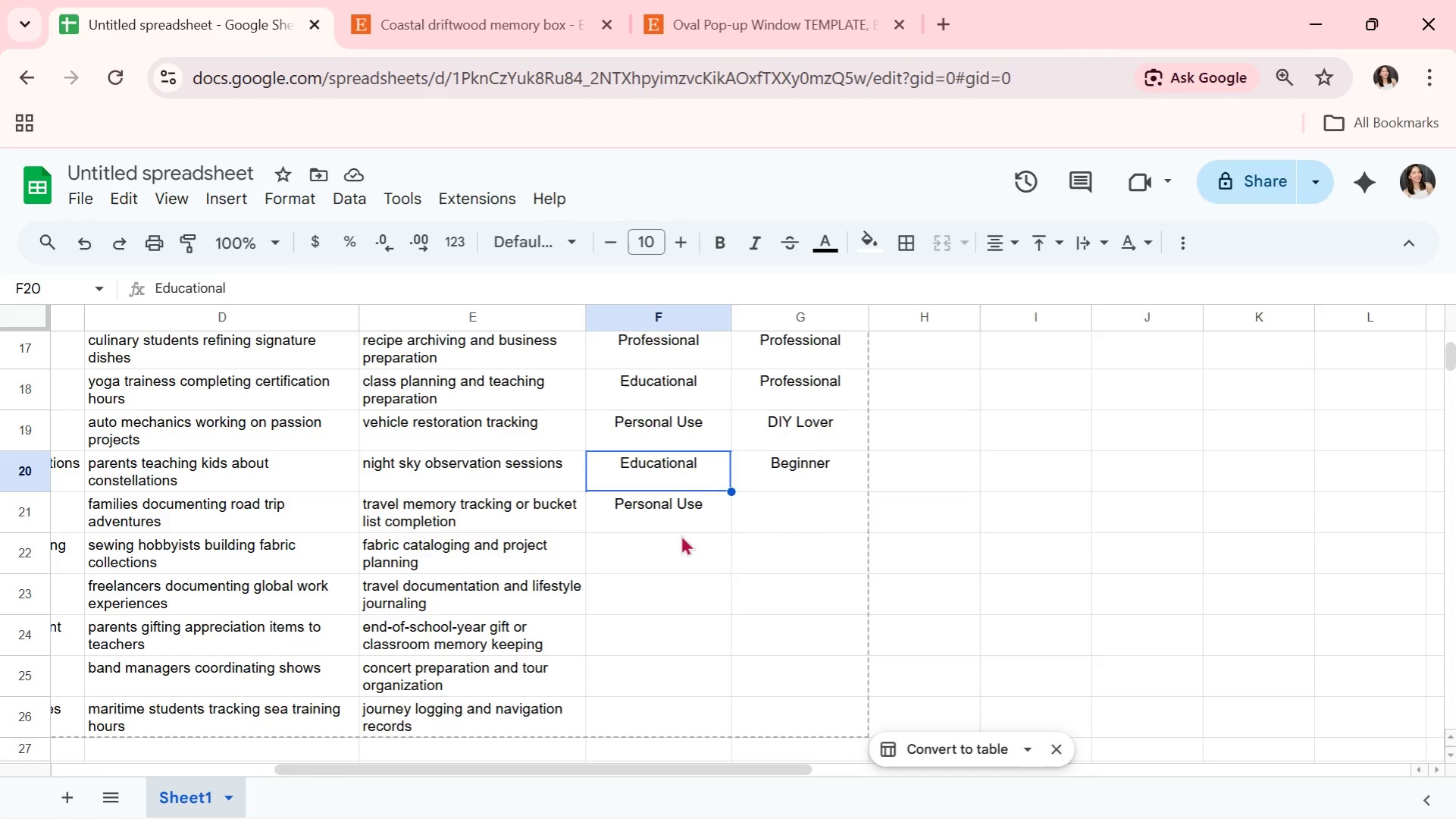 
key(ArrowDown)
 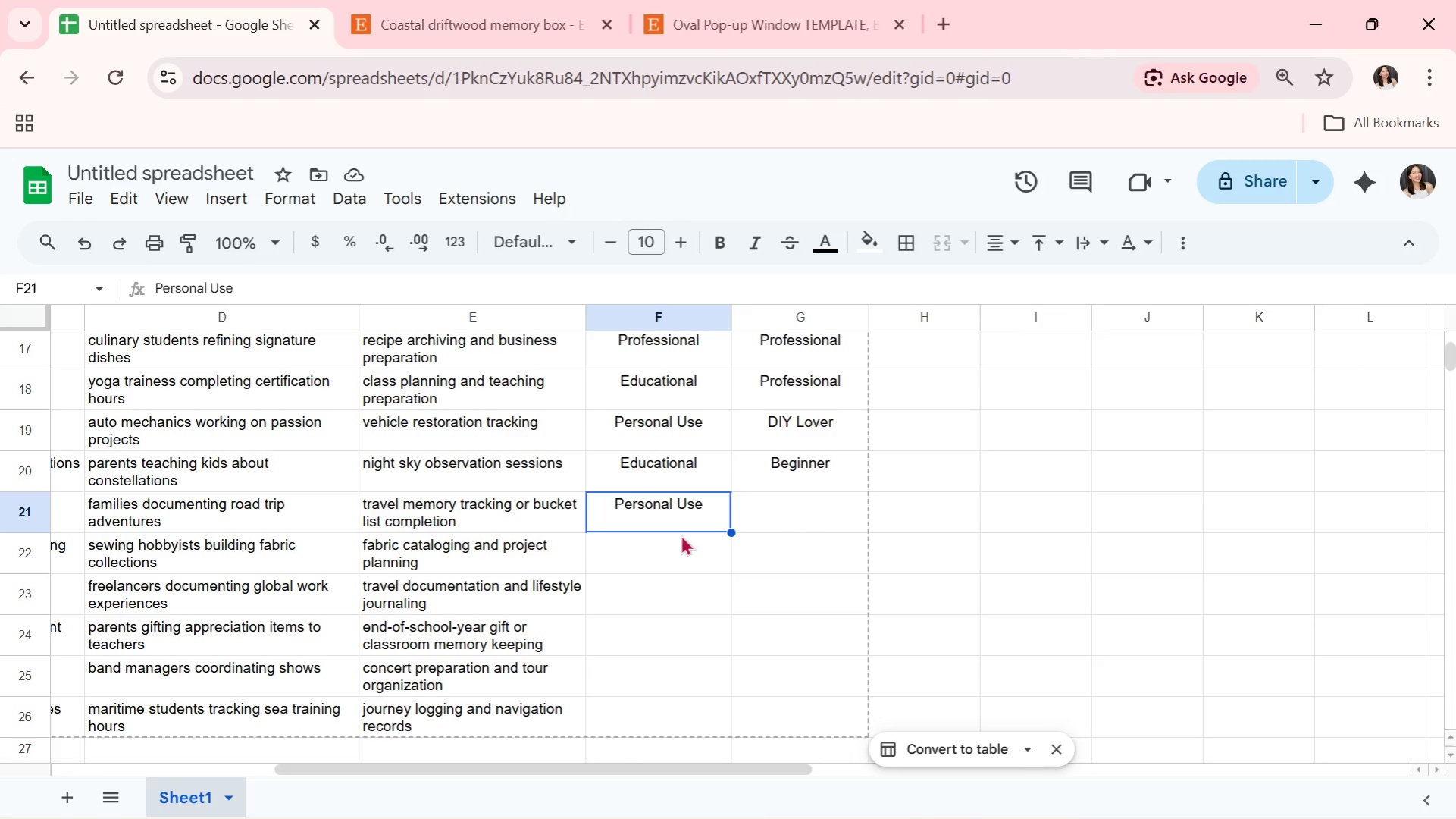 
key(ArrowRight)
 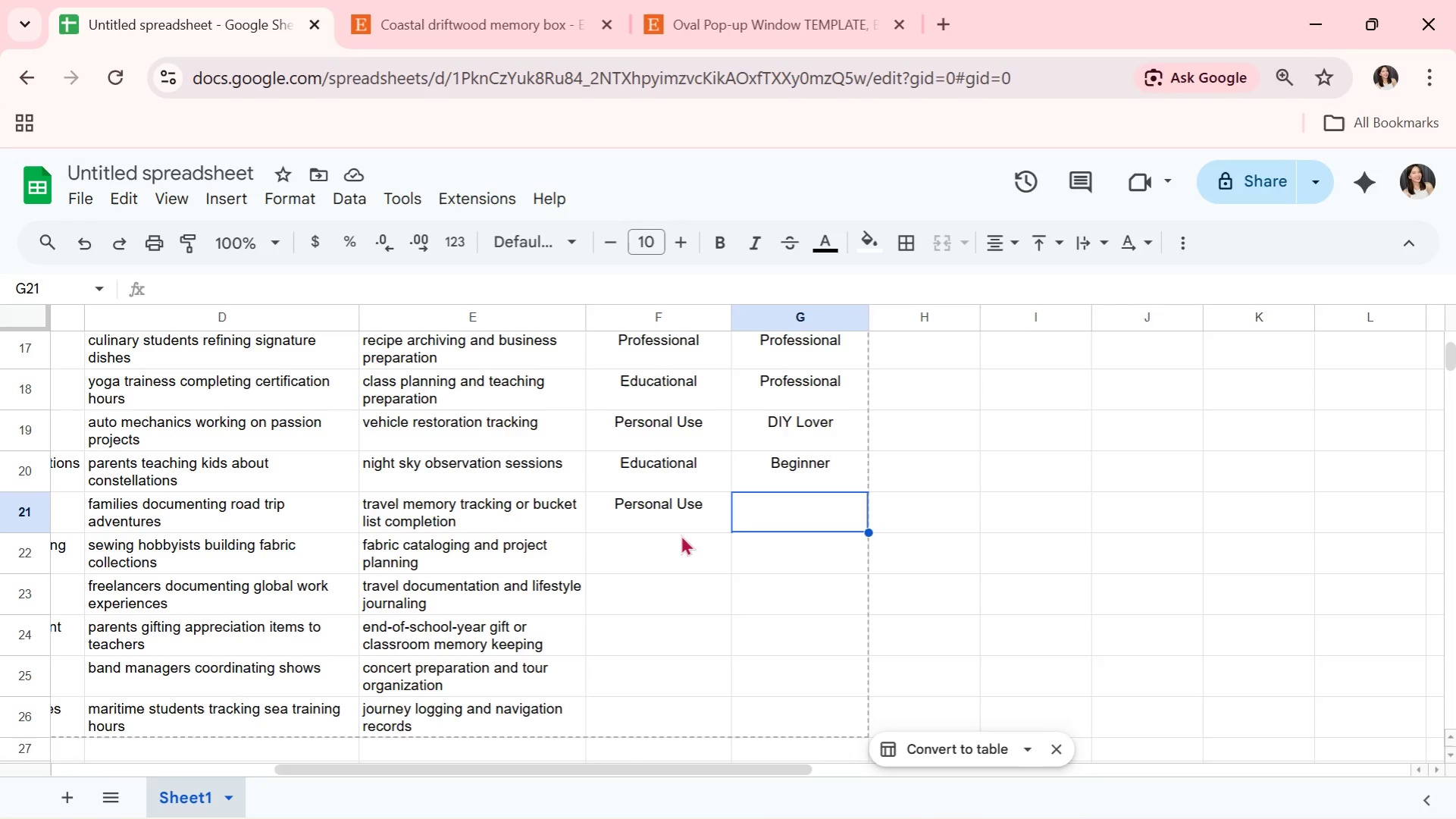 
type(Beg)
 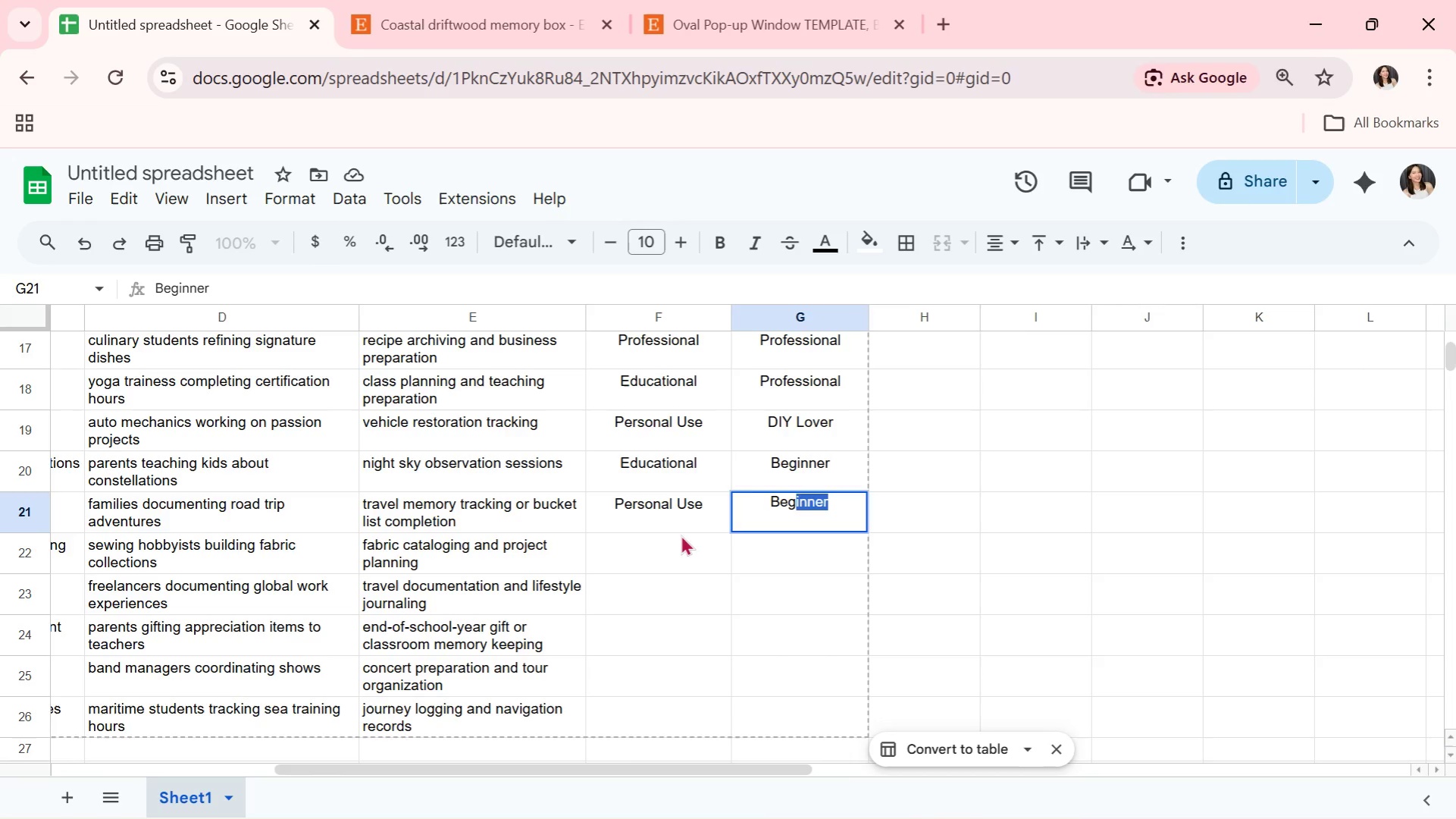 
key(Enter)
 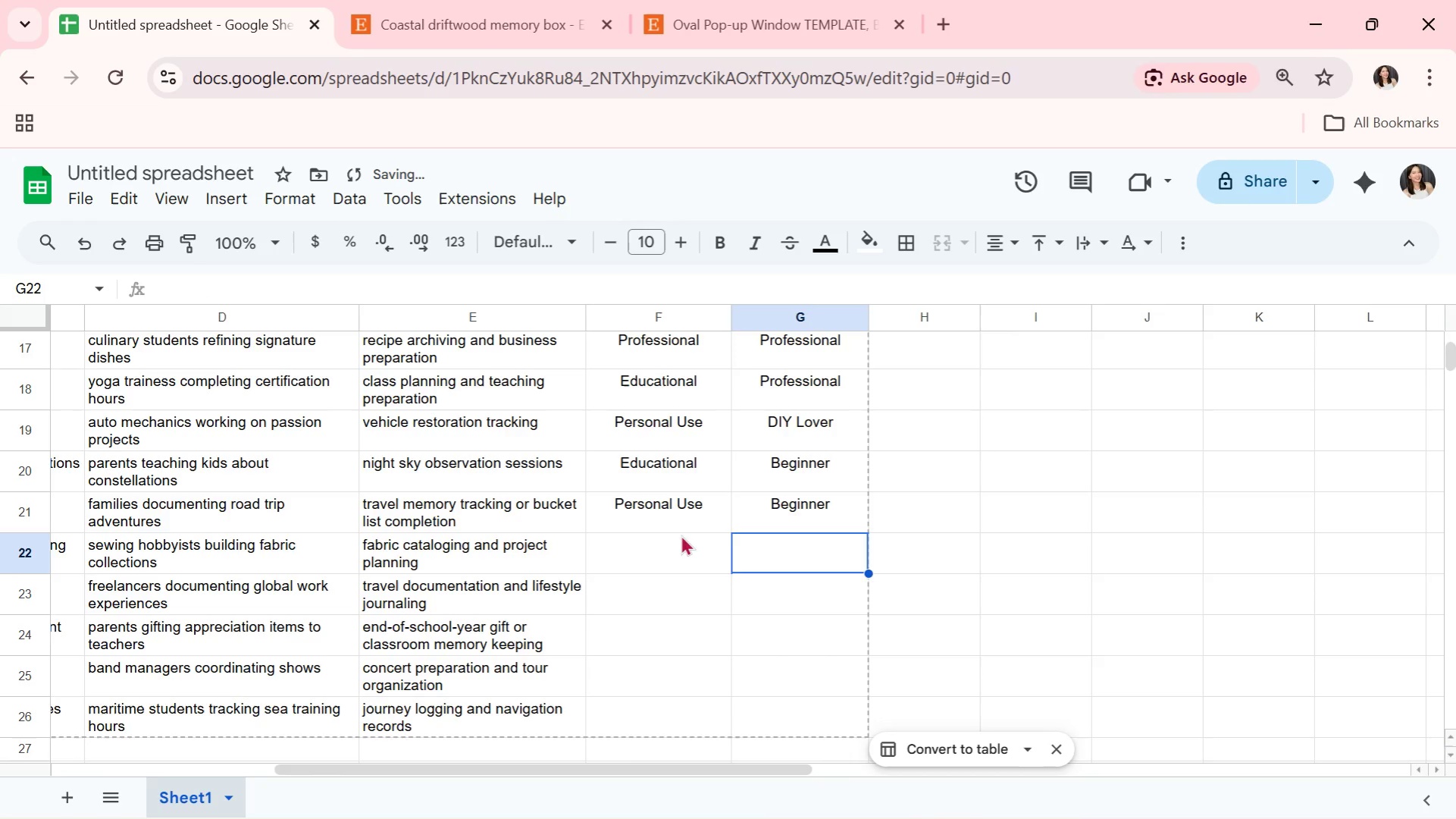 
key(ArrowLeft)
 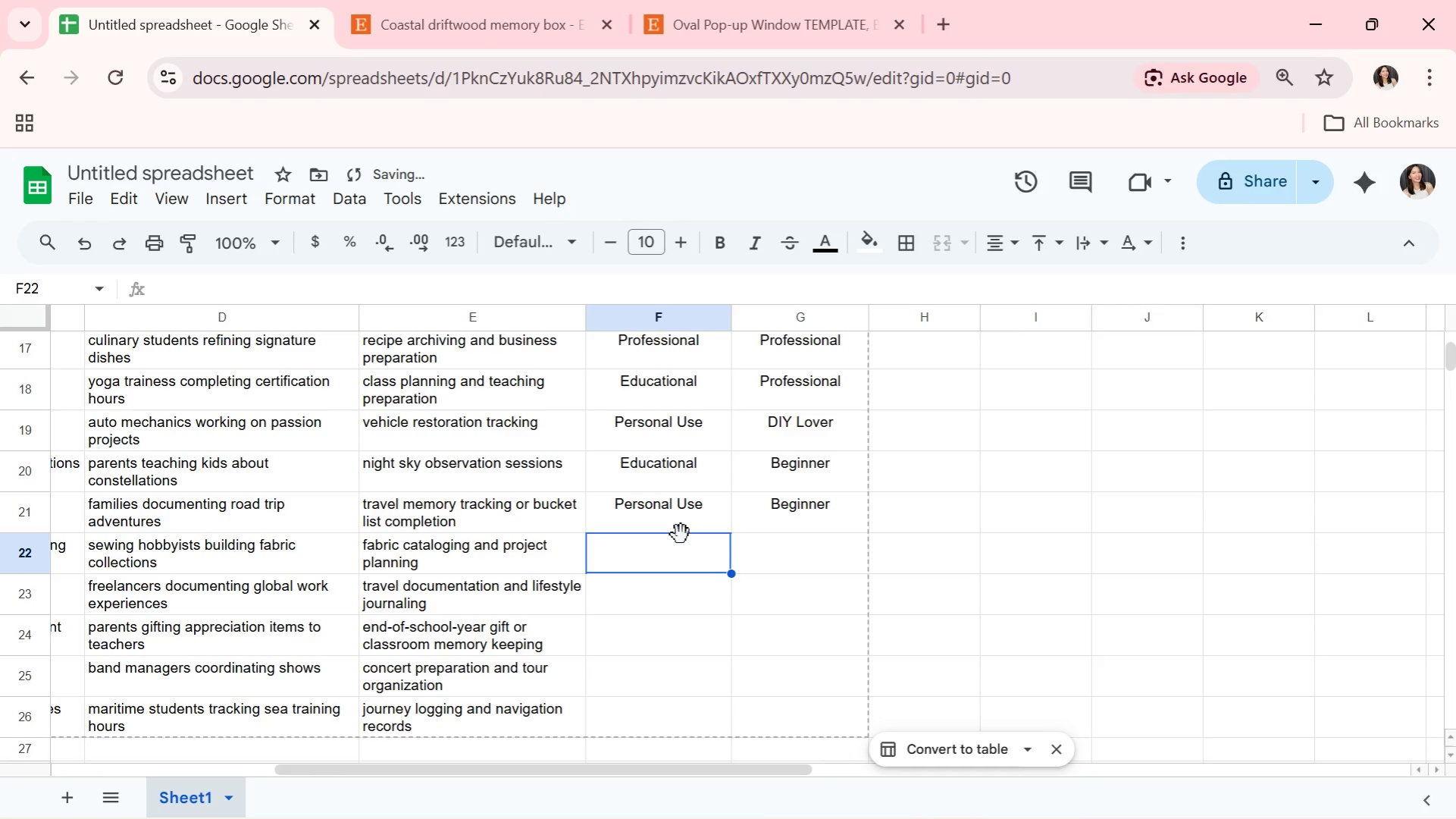 
type(Pro)
 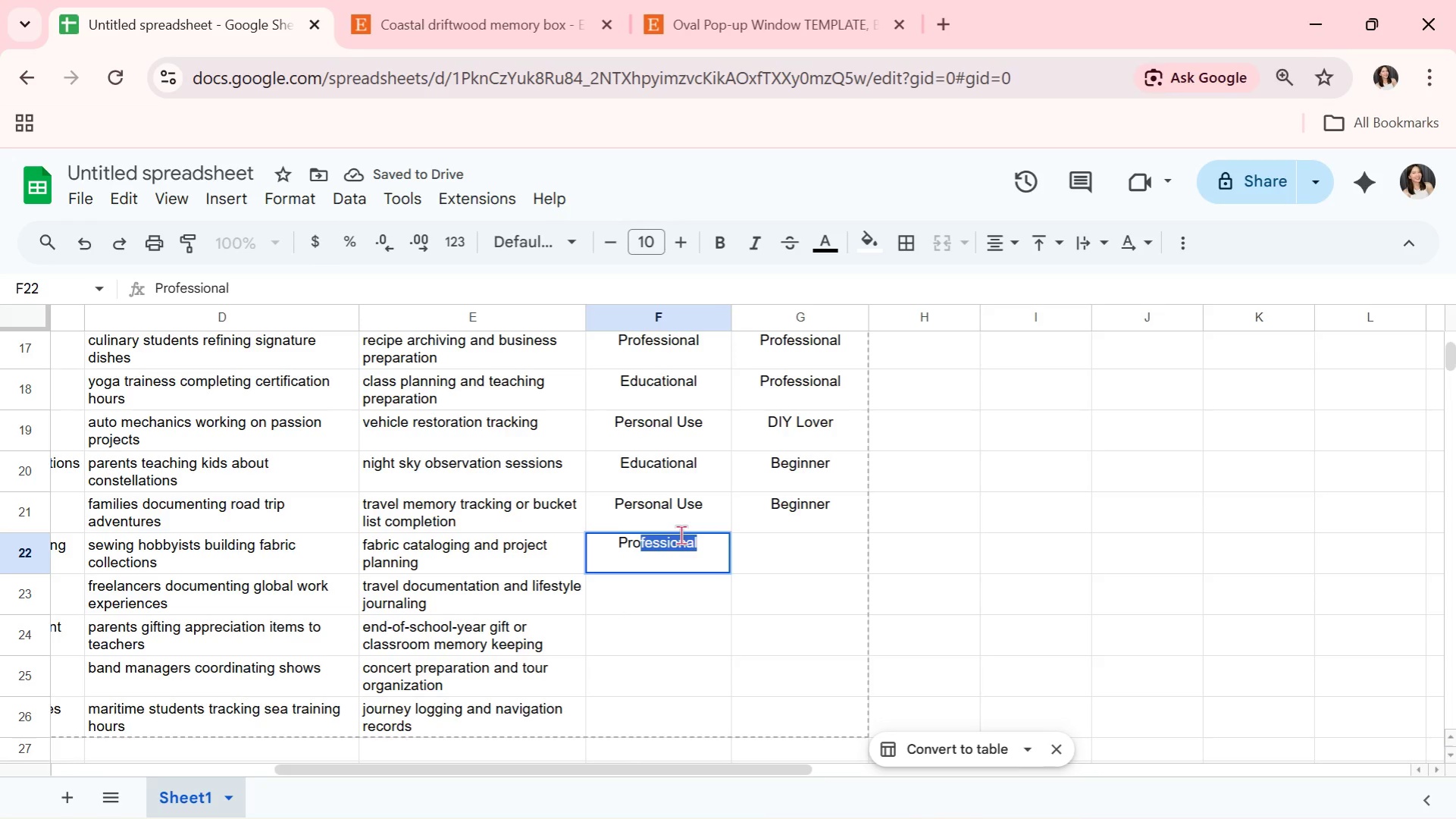 
key(ArrowRight)
 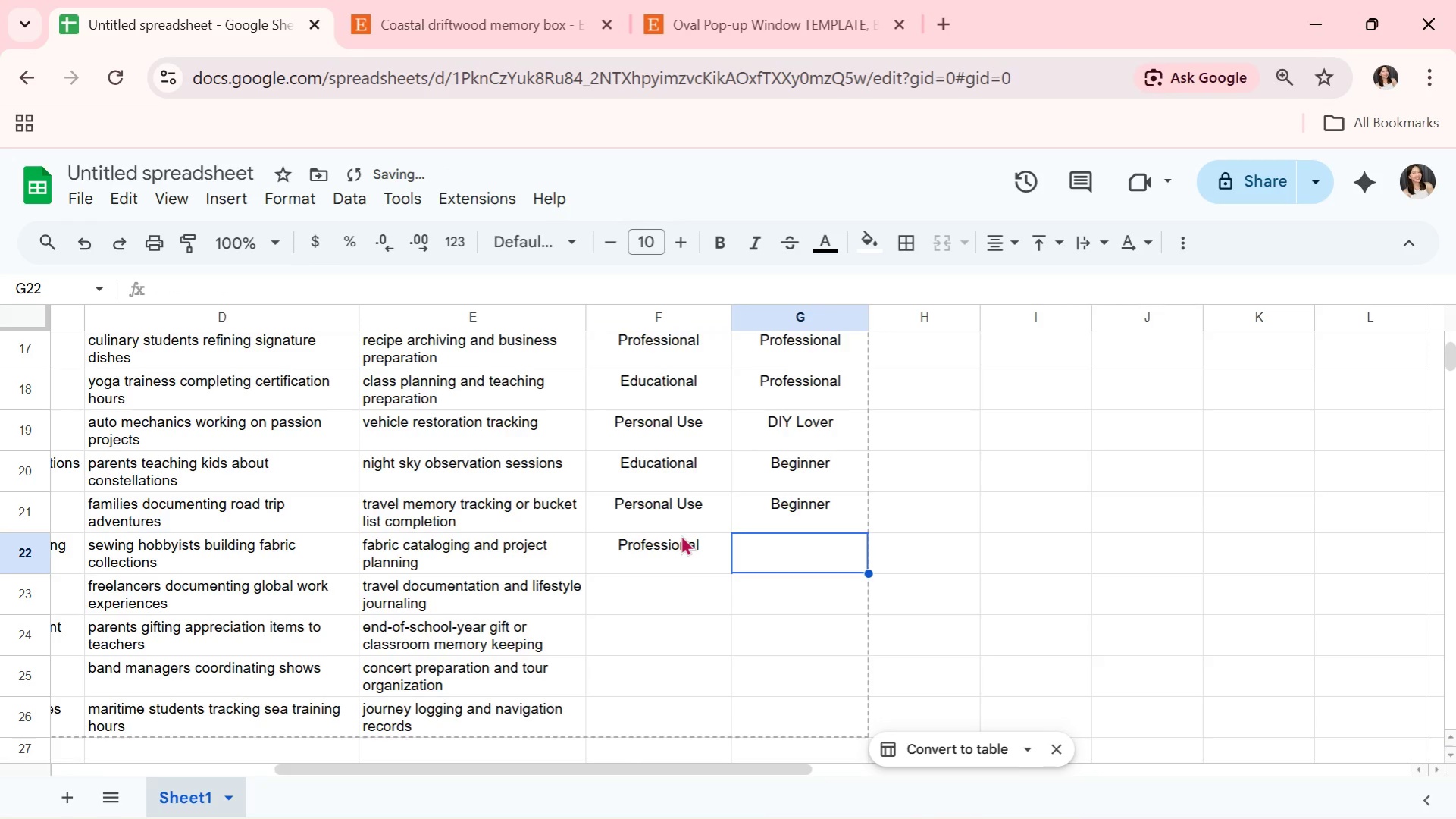 
type(Pro)
 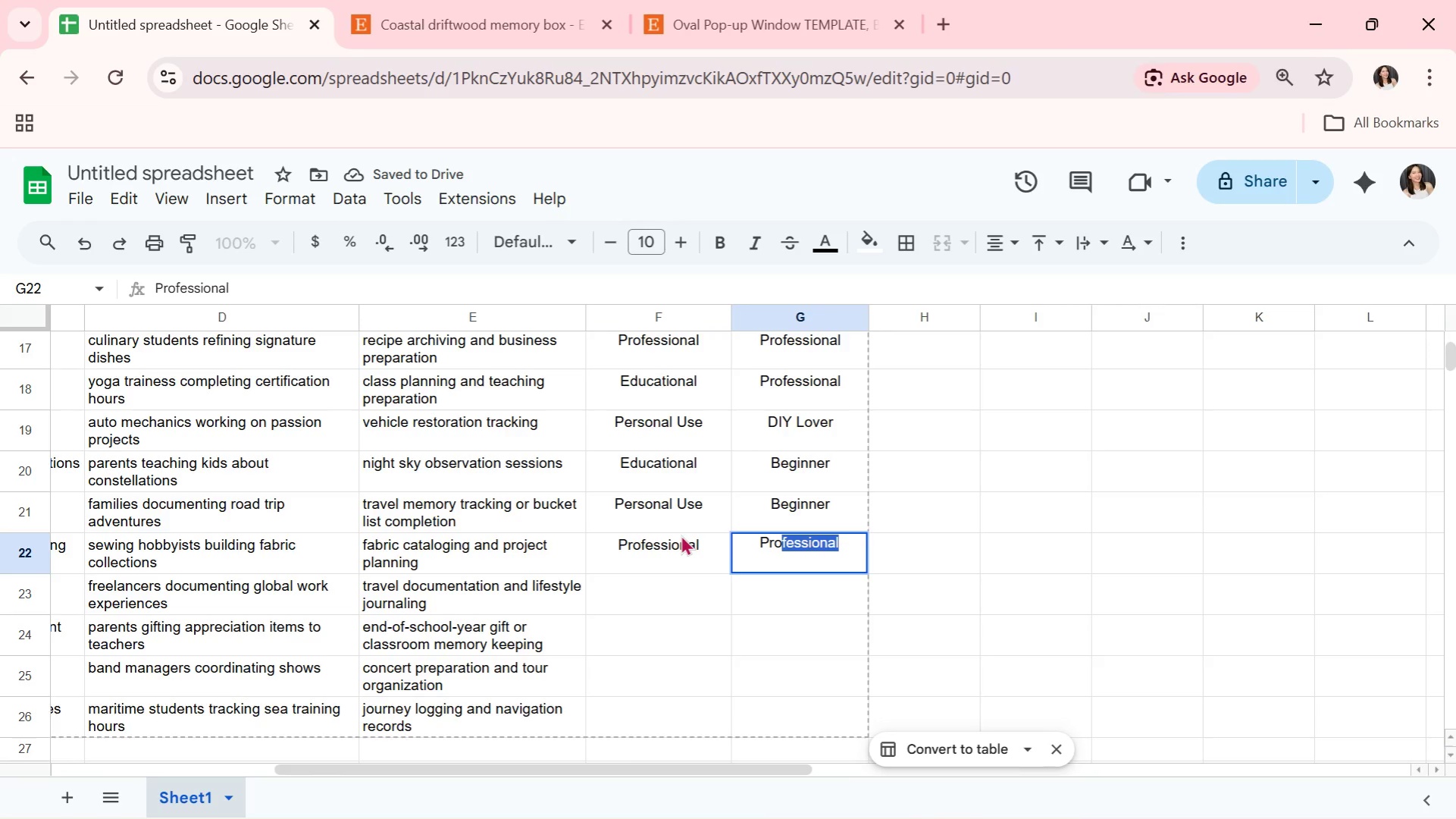 
key(Enter)
 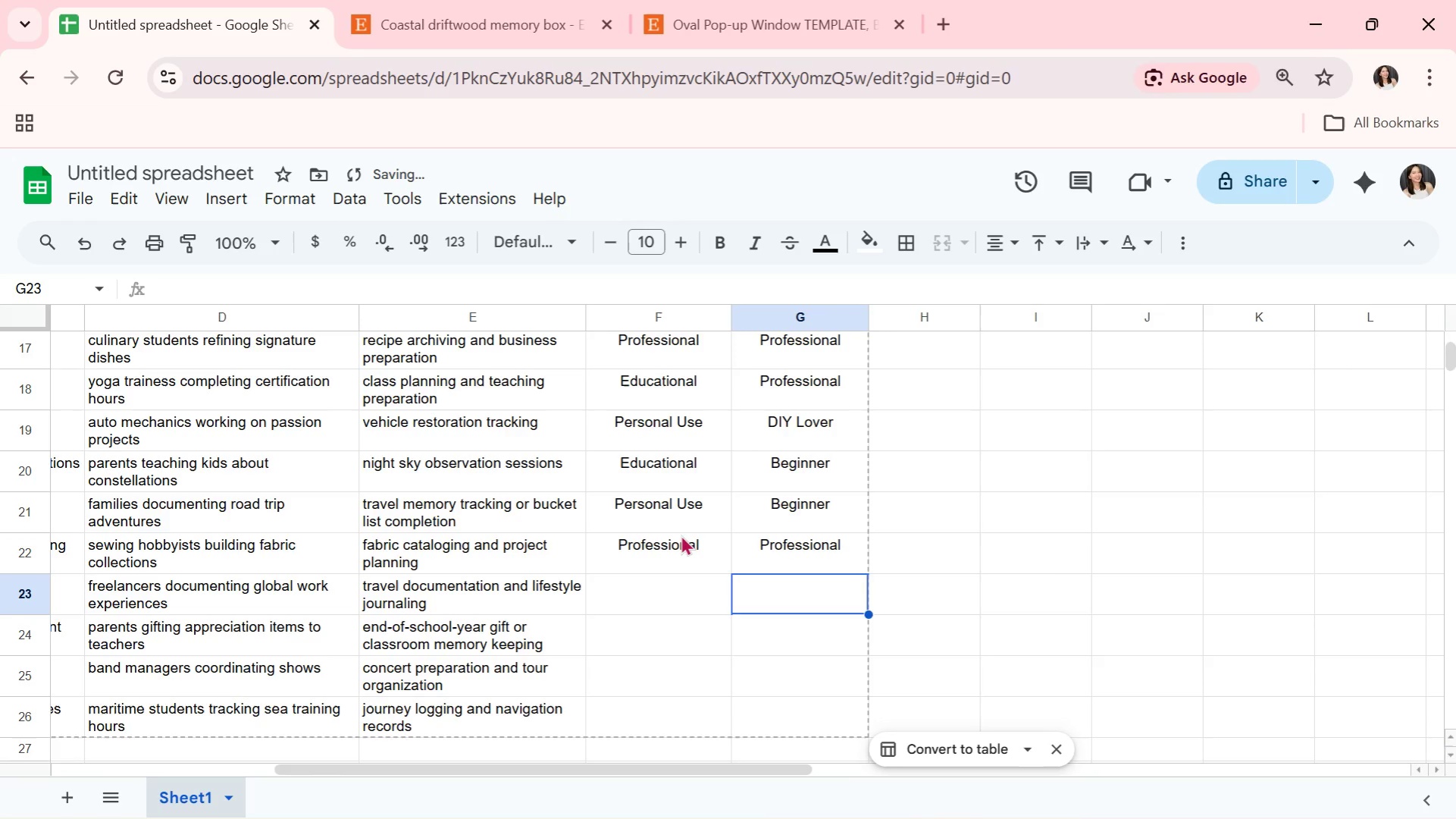 
key(ArrowLeft)
 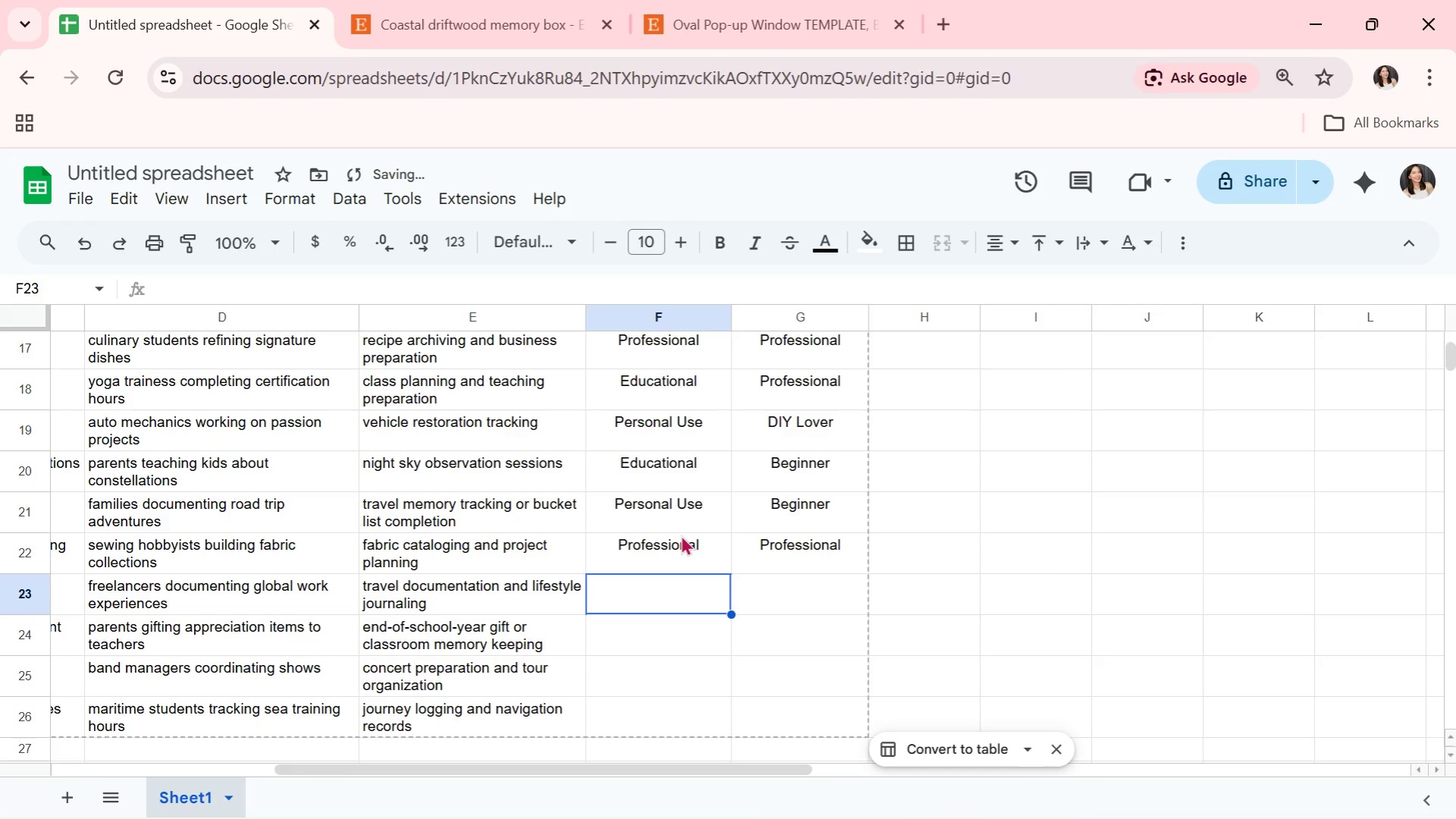 
type(Per)
 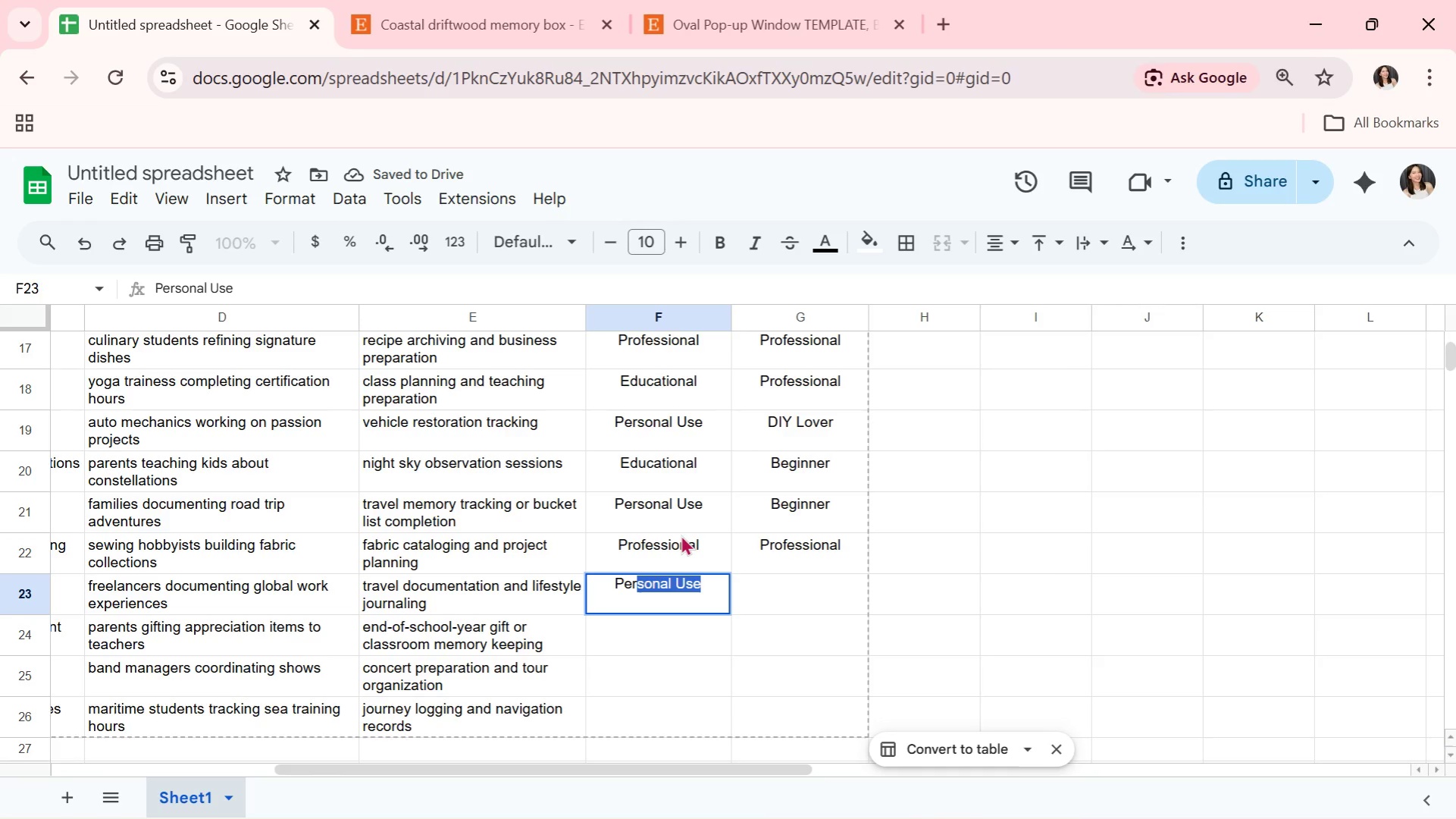 
key(ArrowRight)
 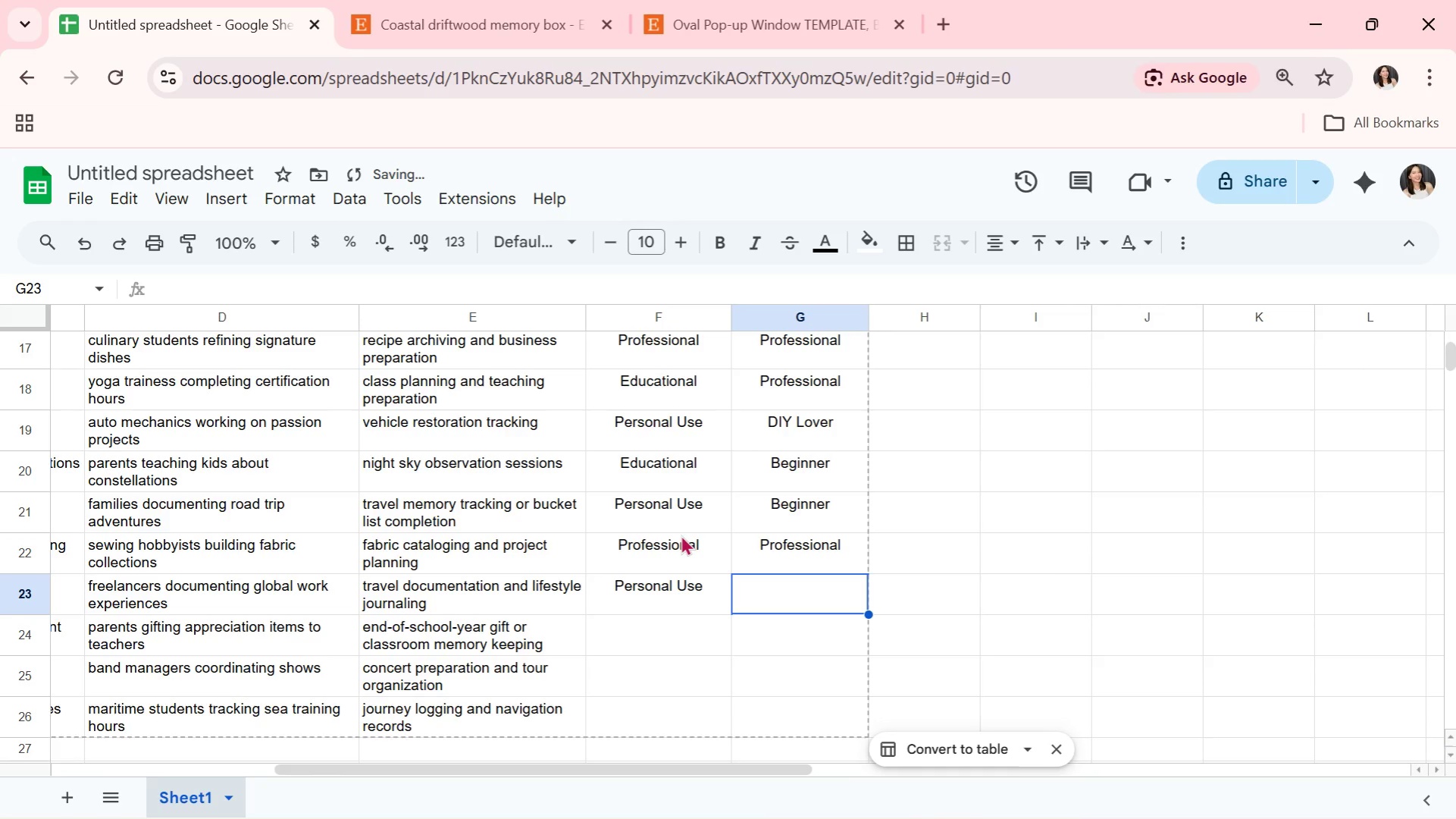 
type(Diy)
 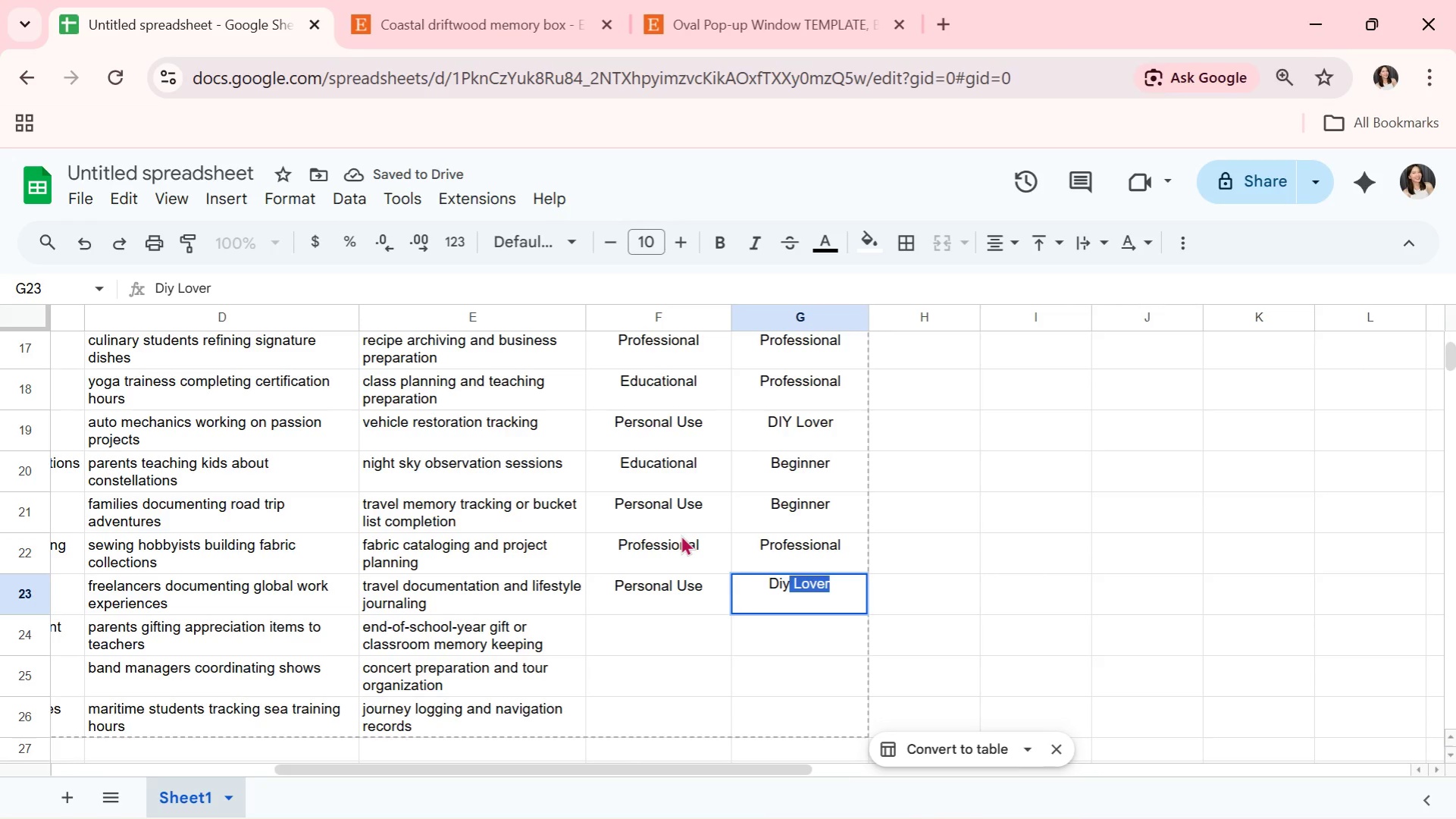 
key(Enter)
 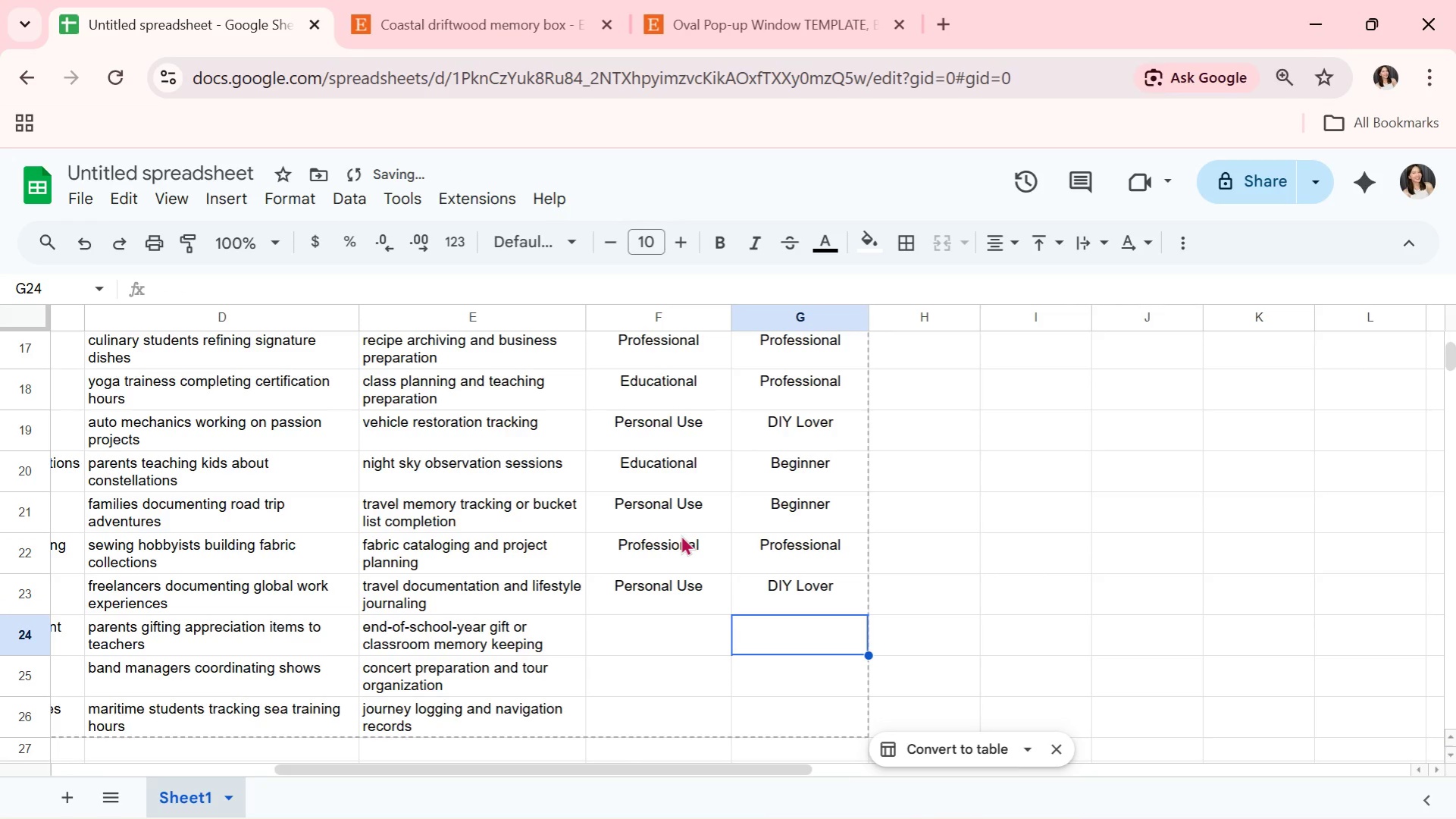 
key(ArrowLeft)
 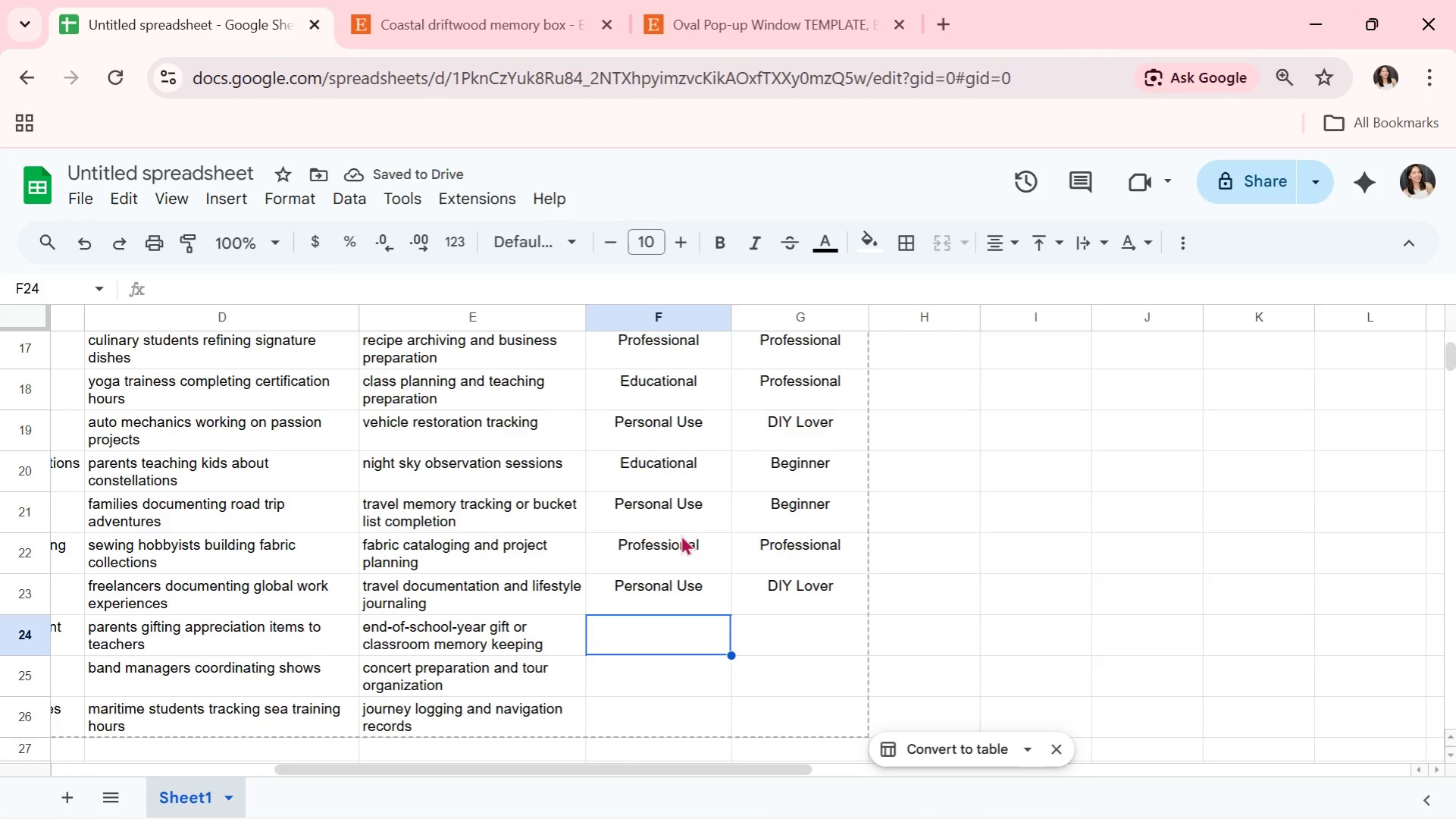 
key(CapsLock)
 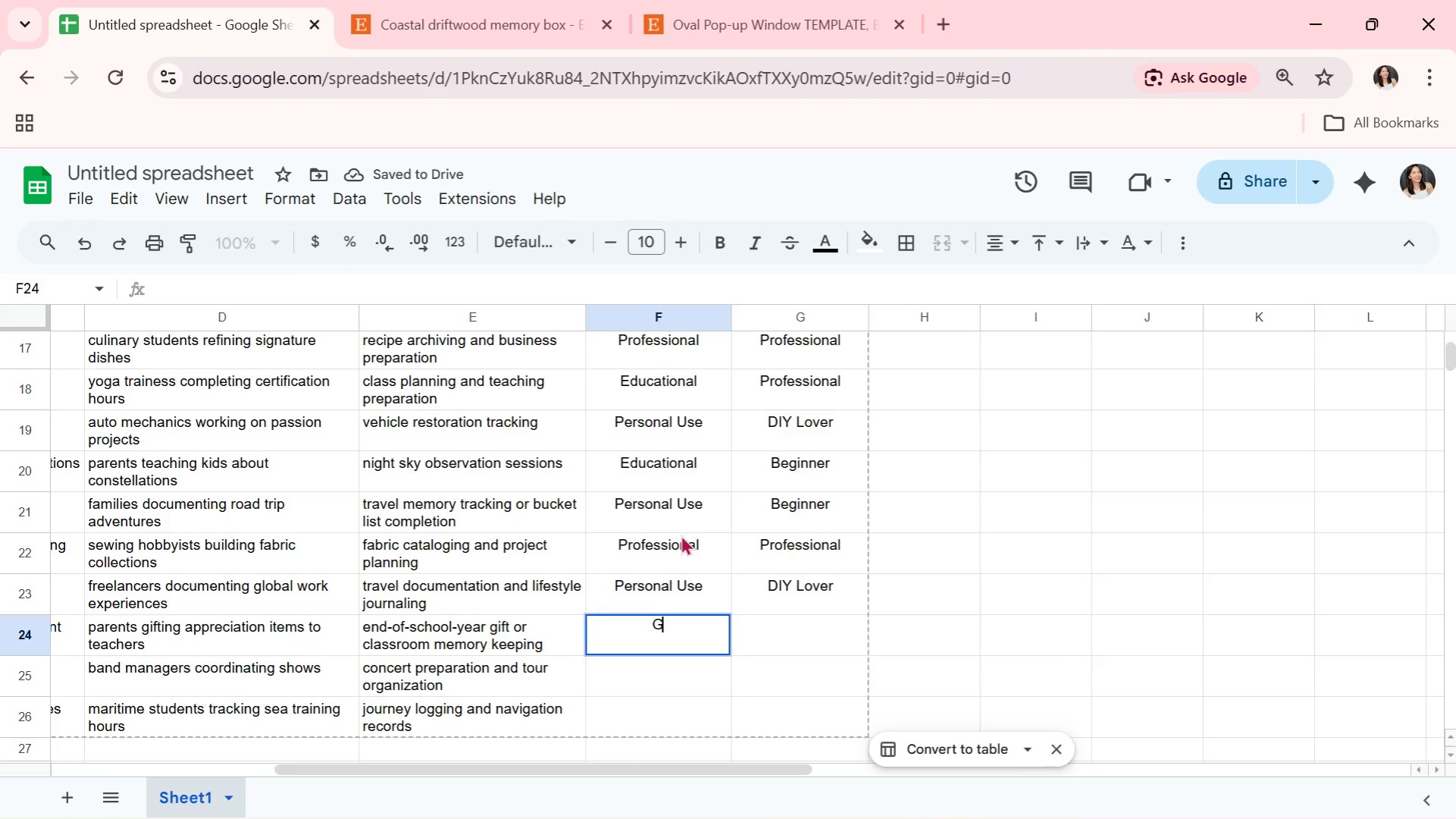 
key(G)
 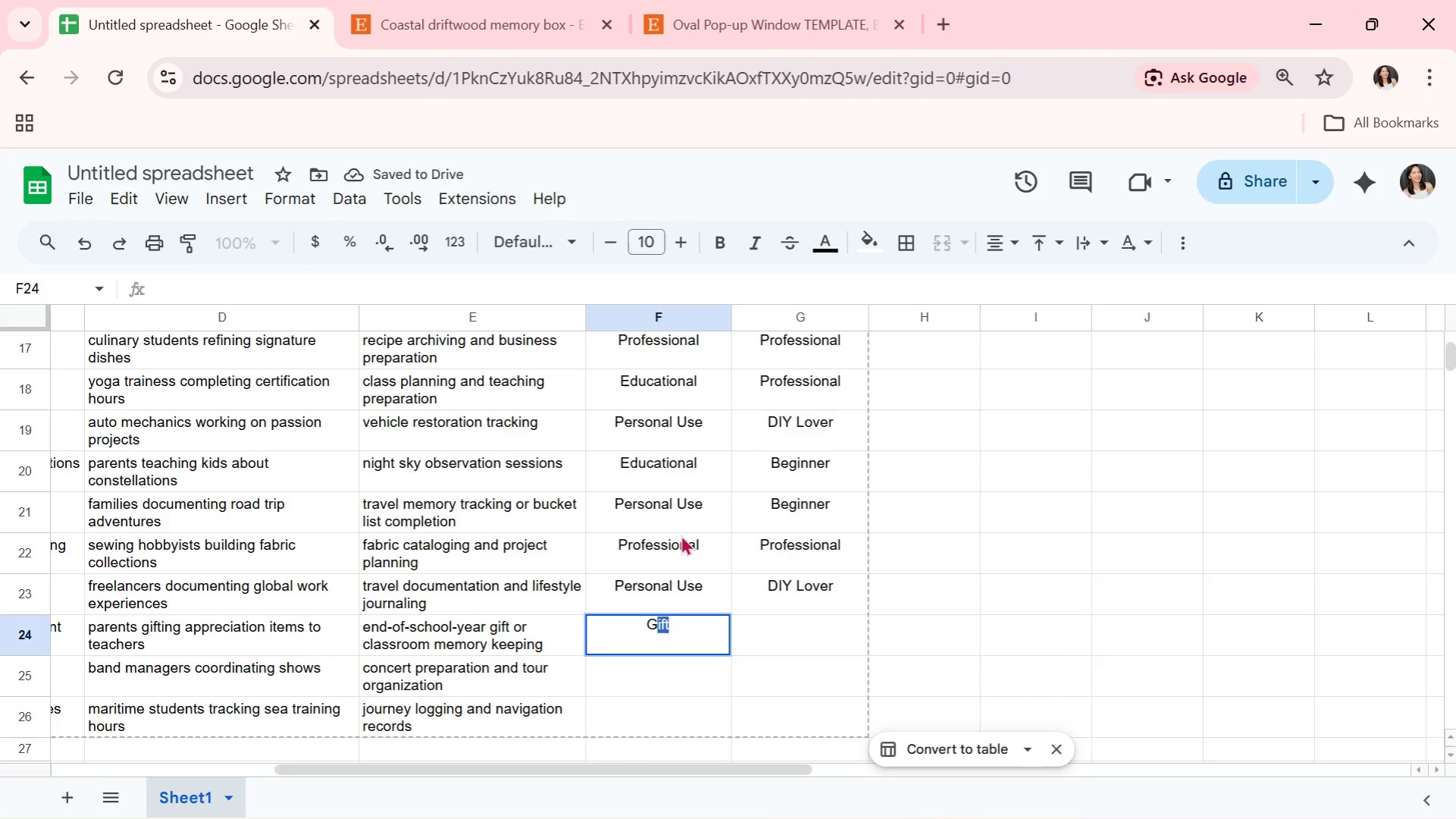 
key(CapsLock)
 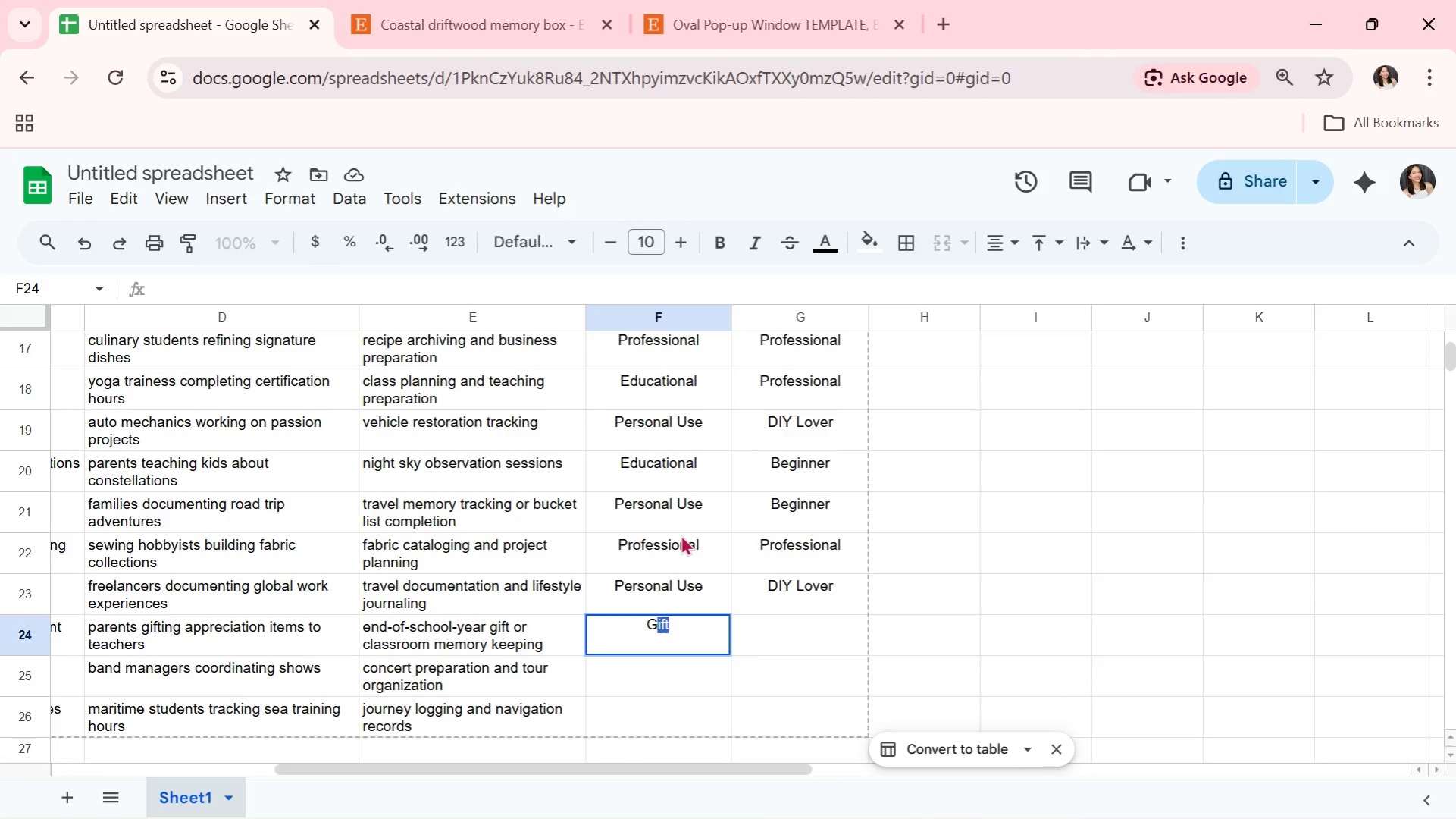 
key(I)
 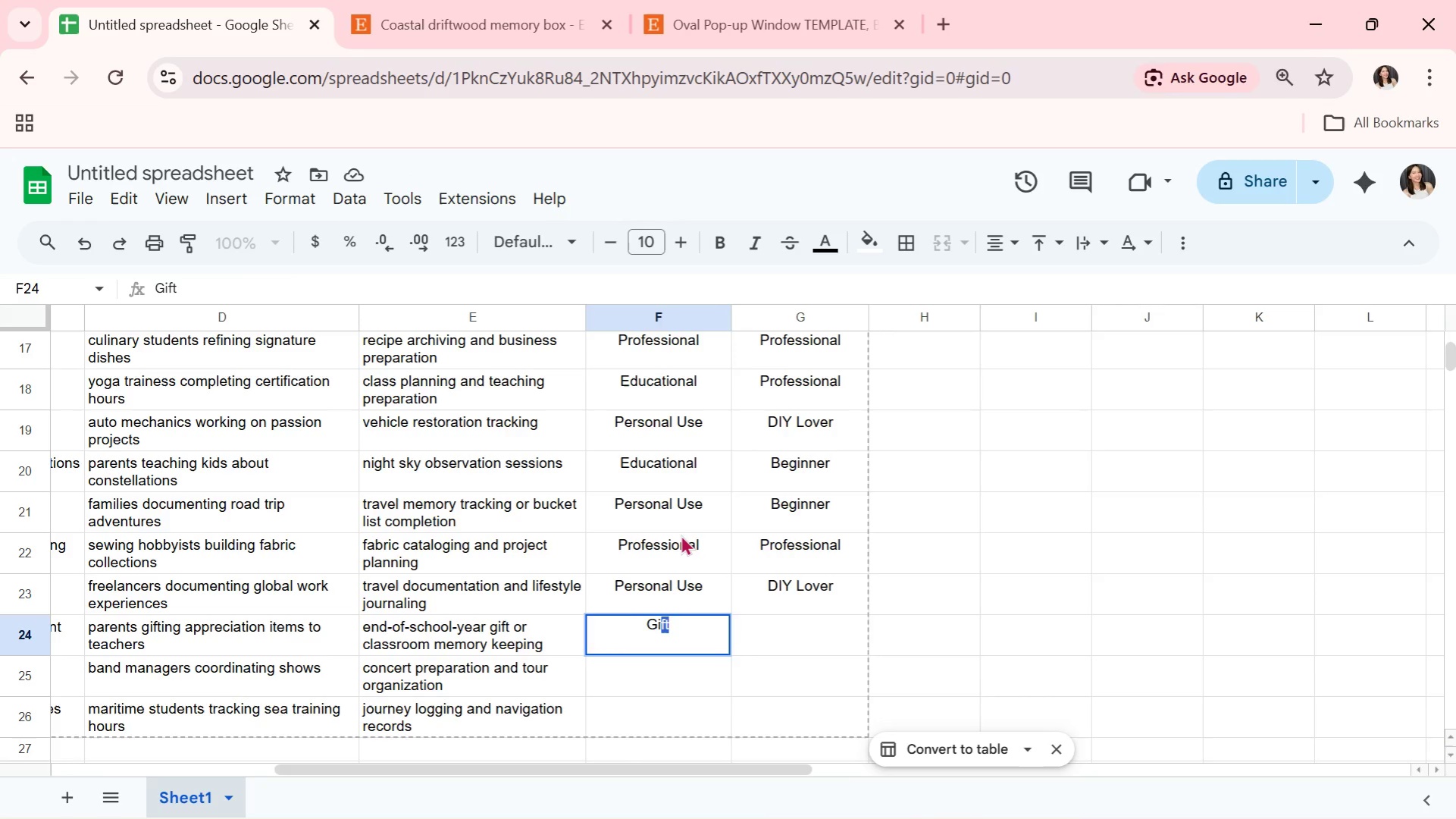 
key(ArrowRight)
 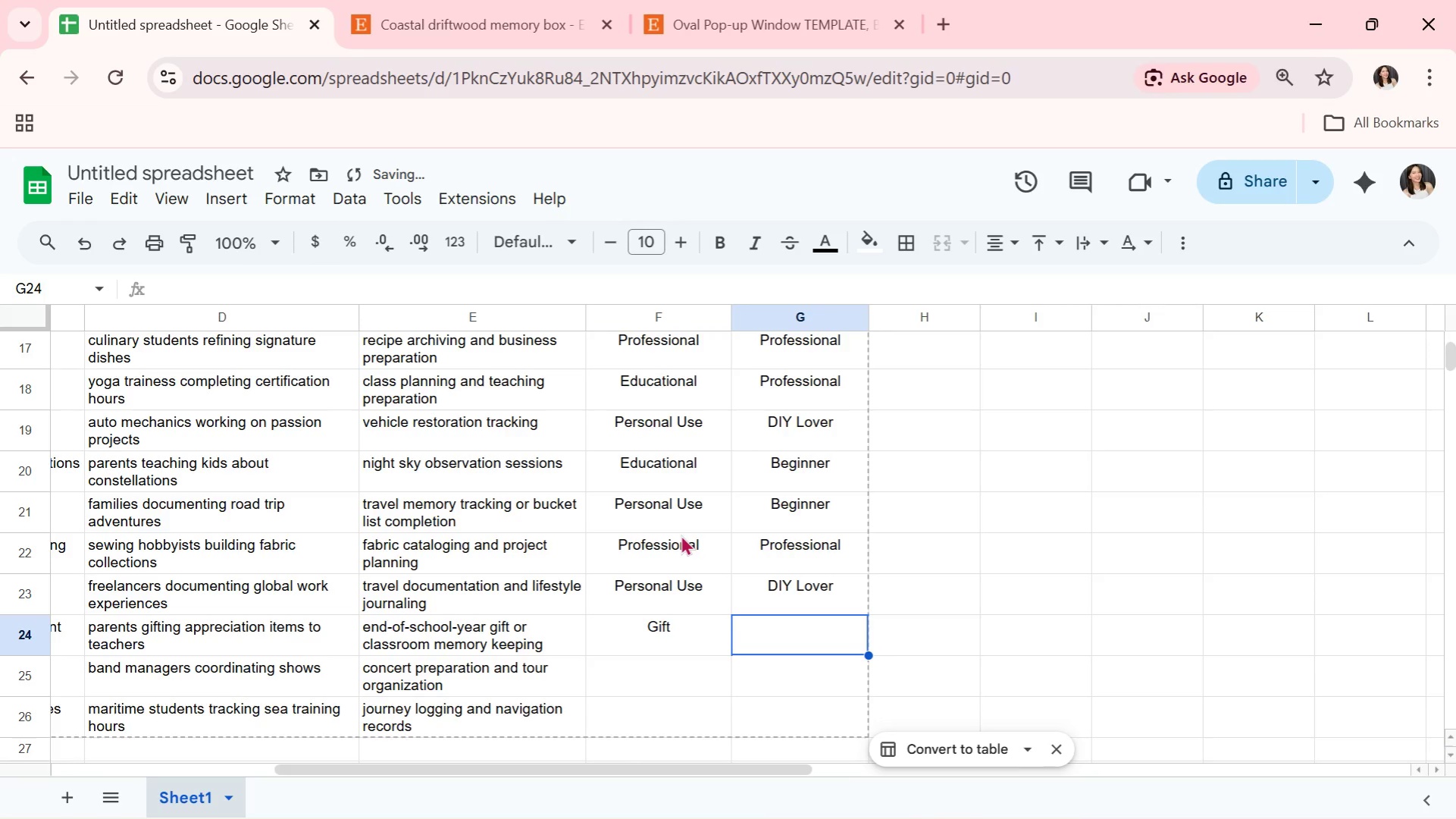 
key(CapsLock)
 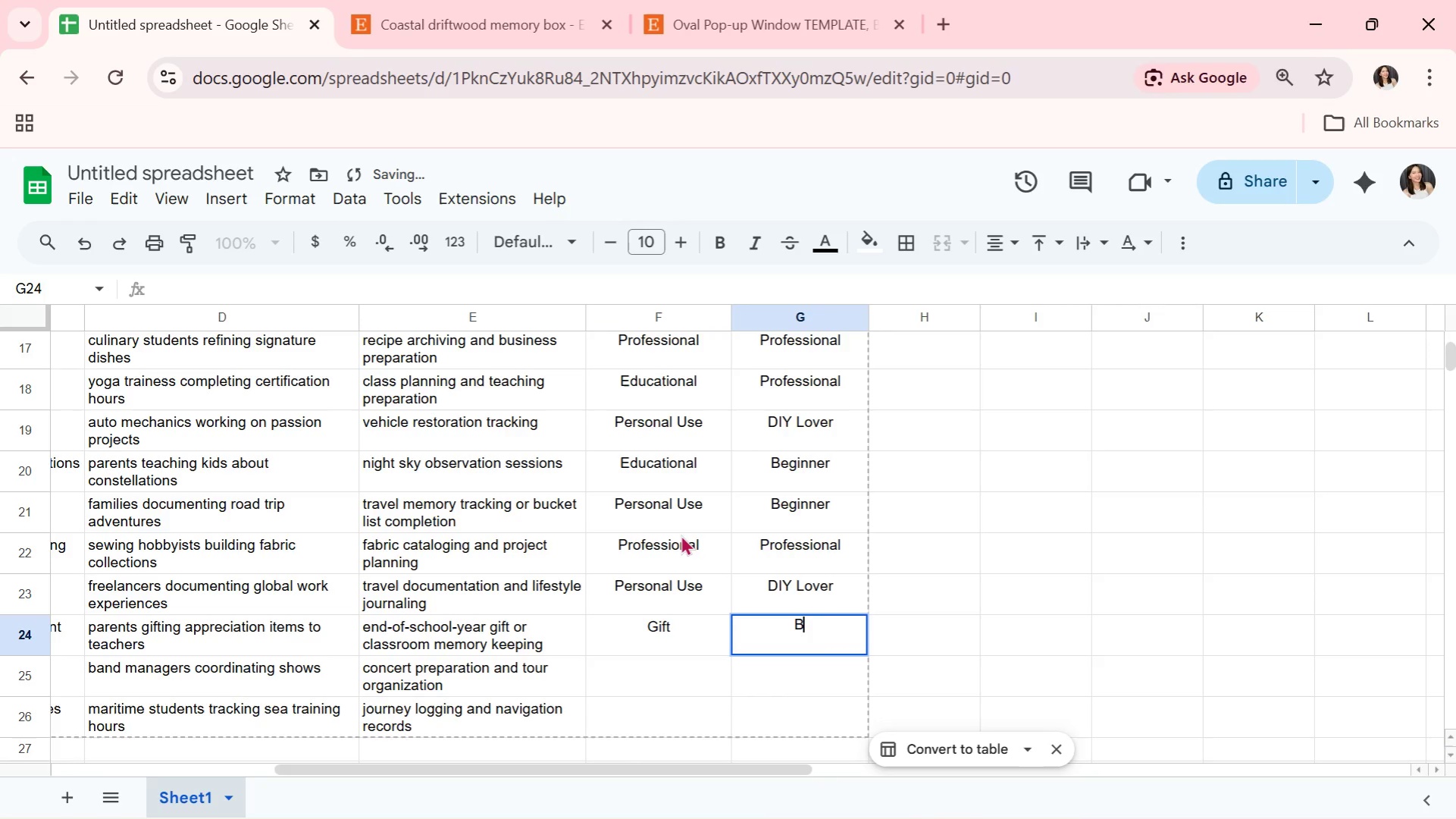 
key(B)
 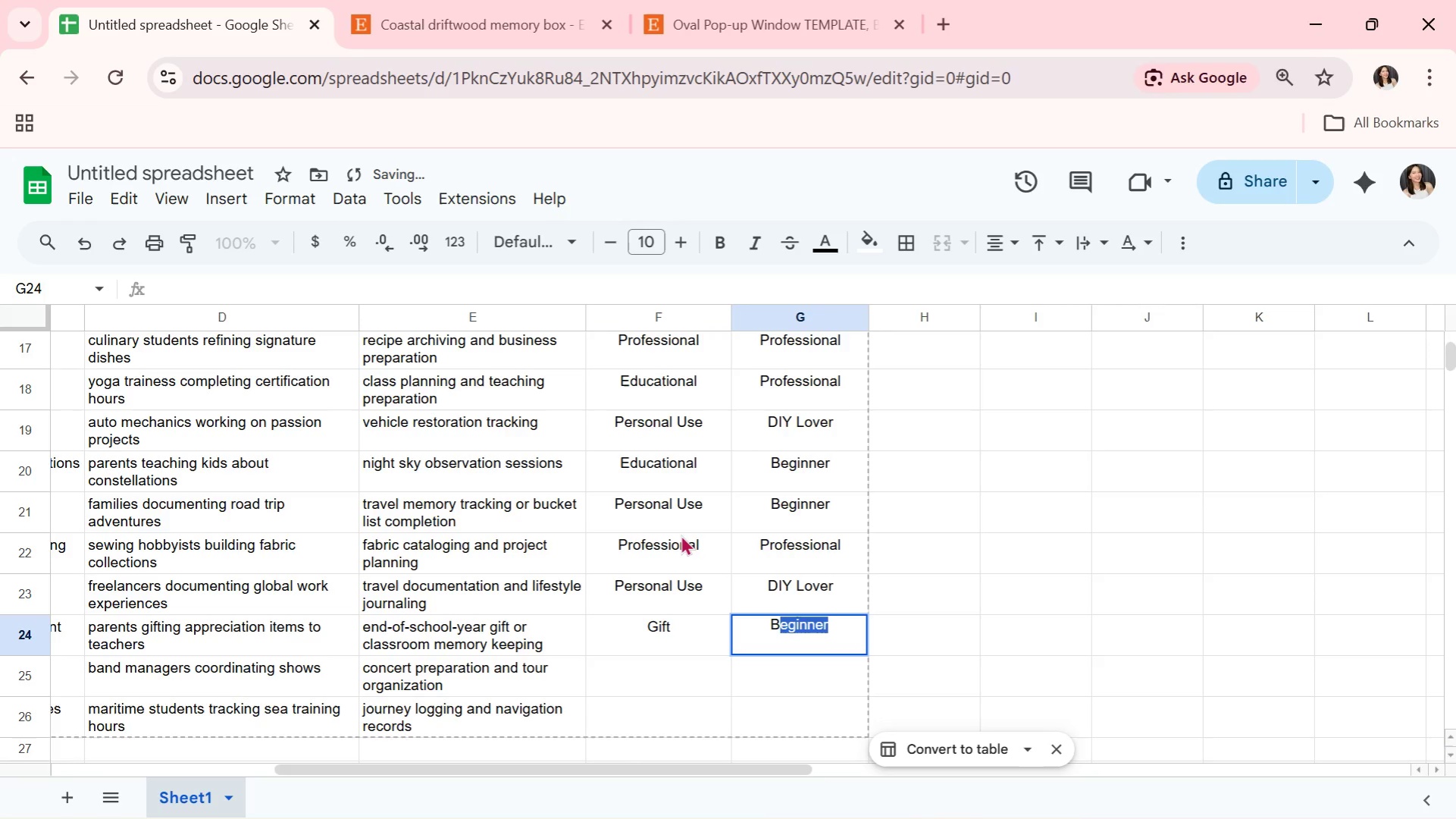 
key(CapsLock)
 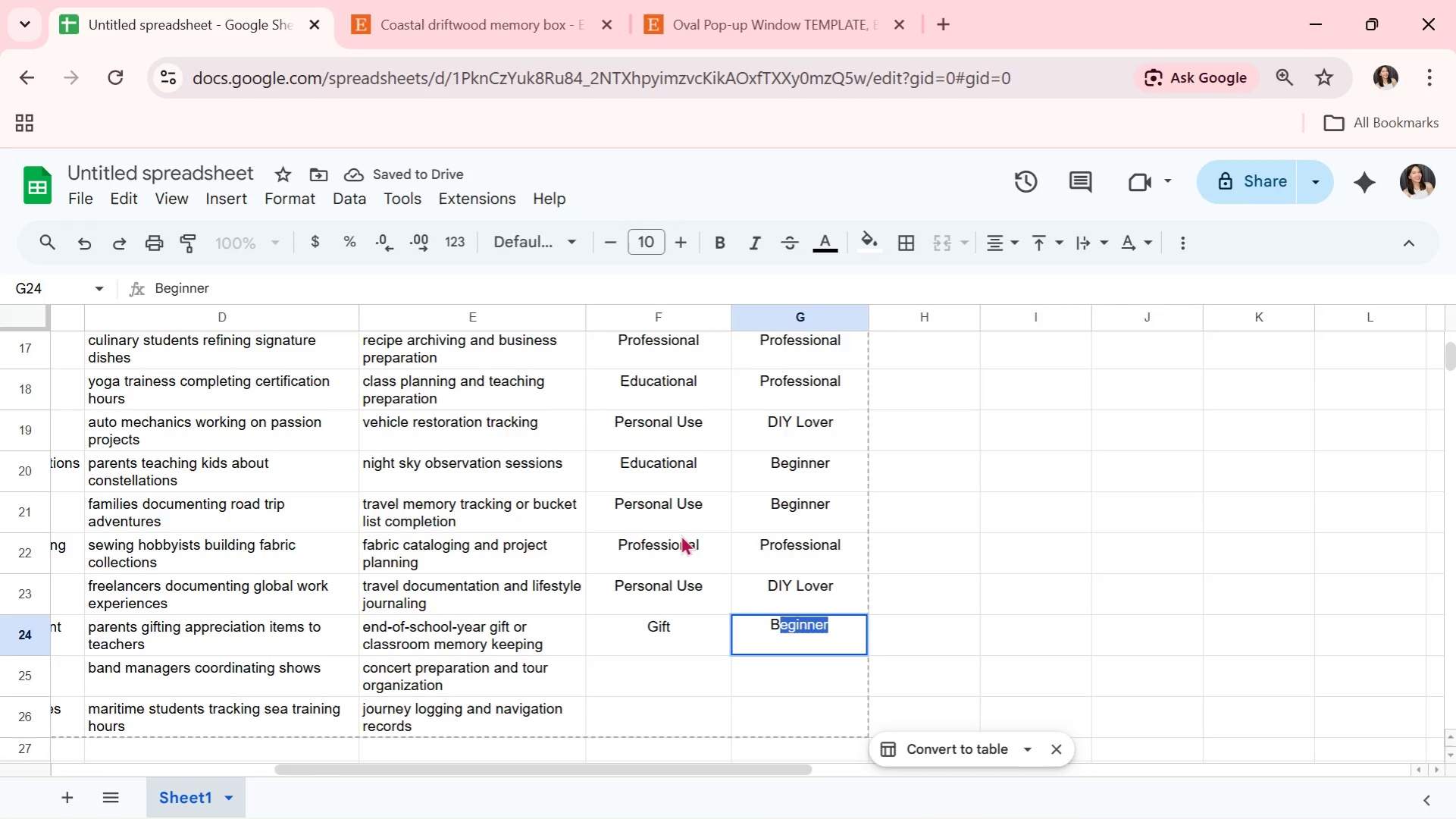 
hold_key(key=ArrowDown, duration=0.31)
 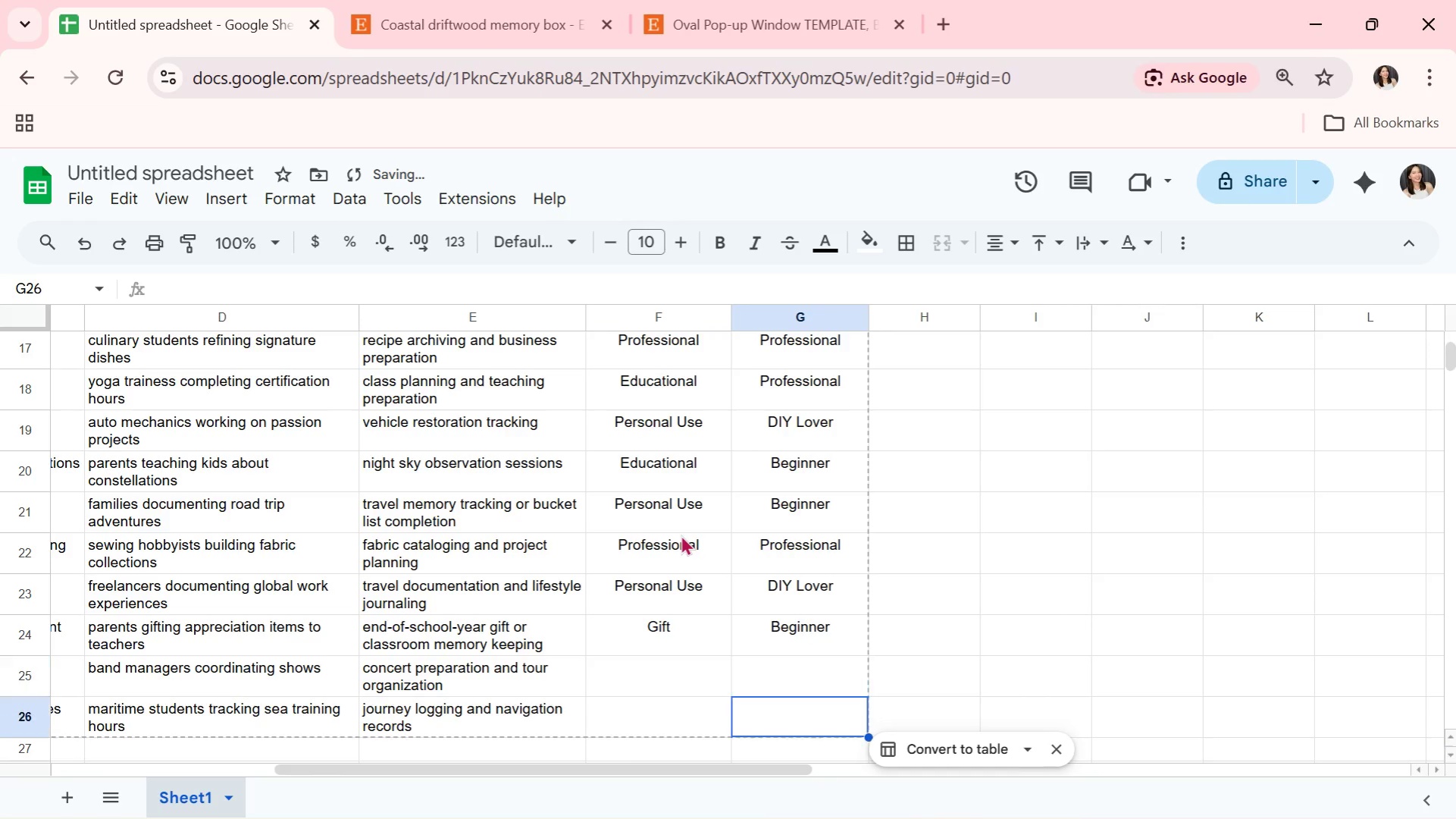 
key(ArrowDown)
 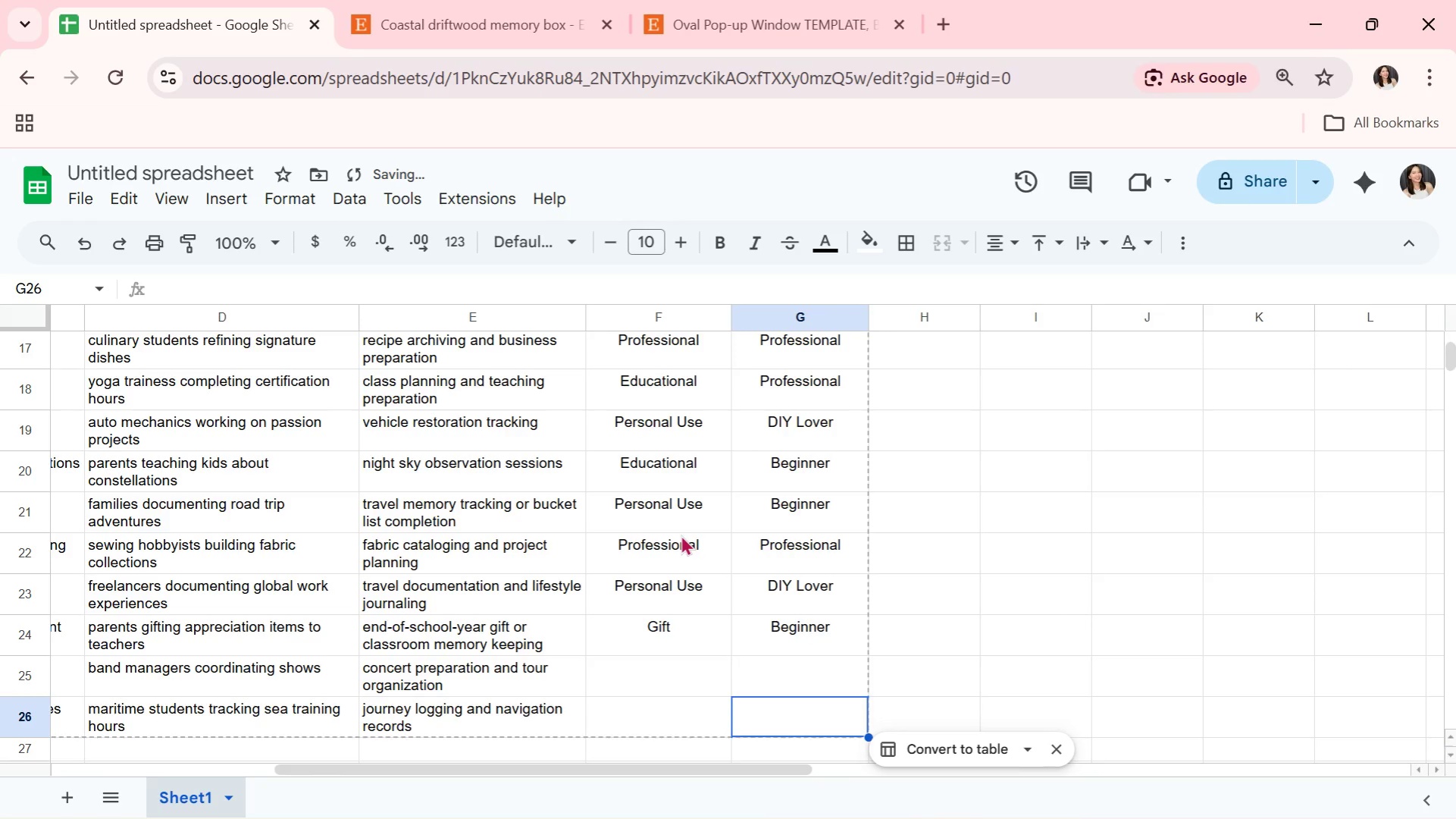 
key(ArrowLeft)
 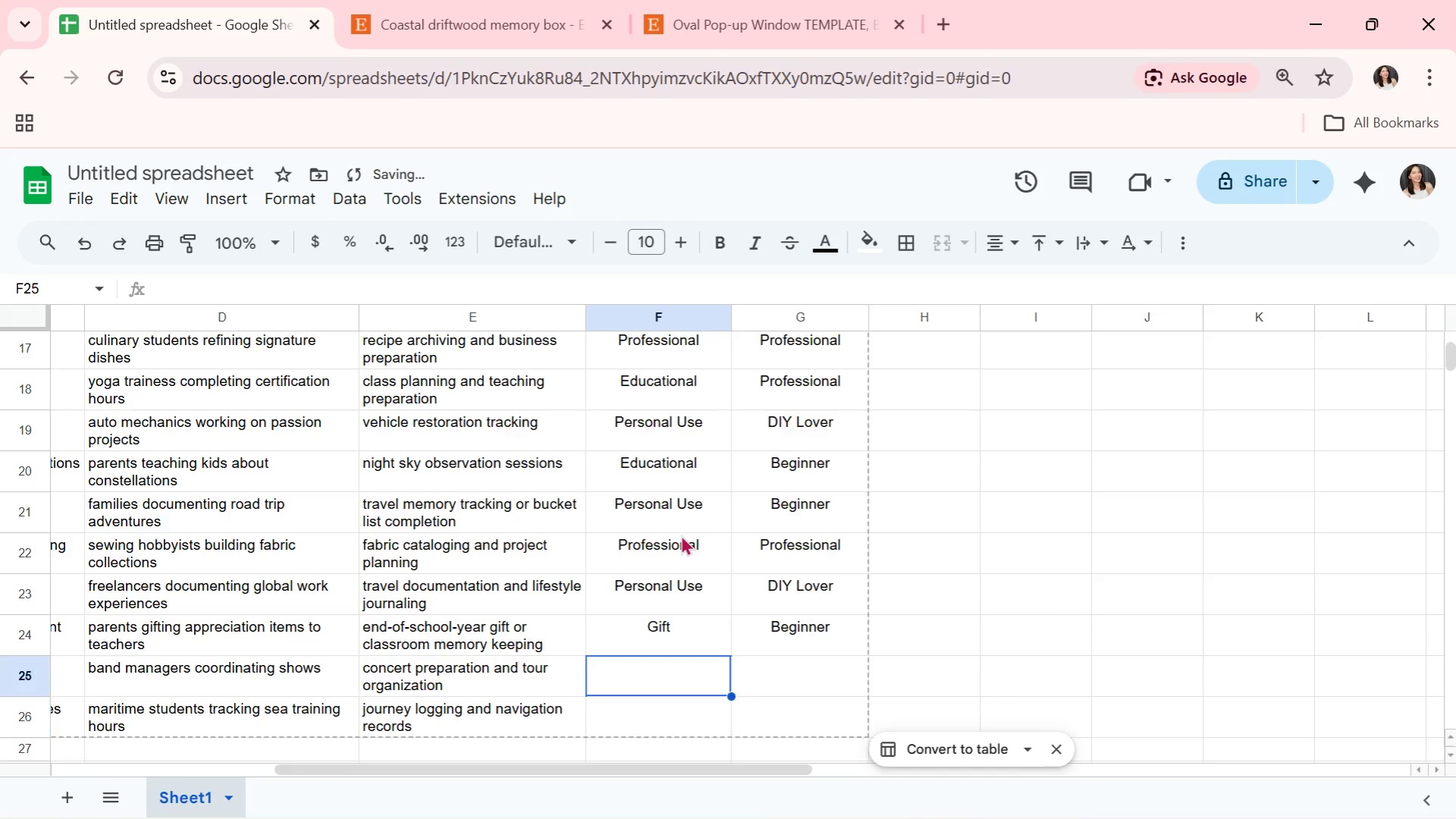 
key(ArrowUp)
 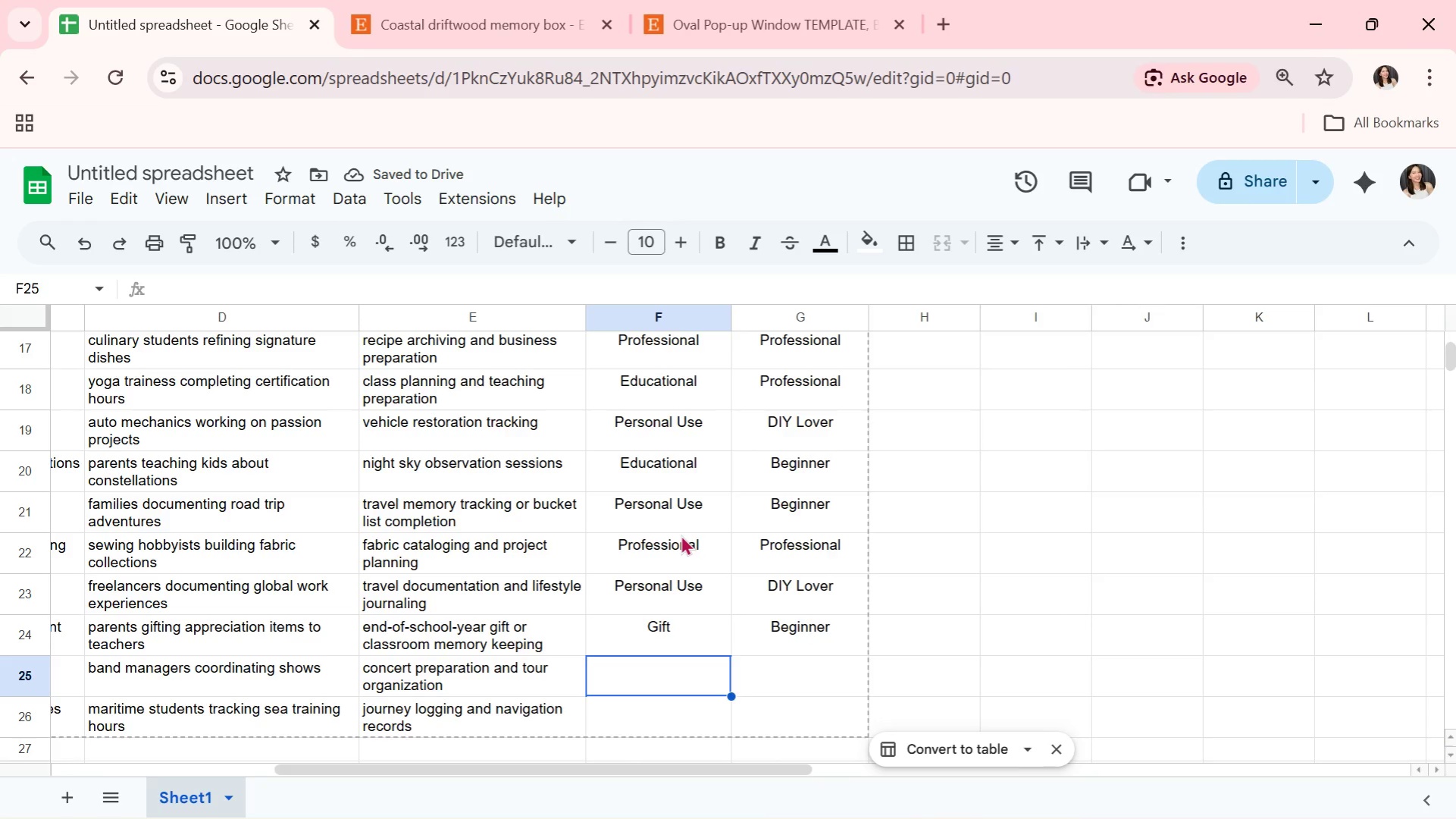 
type(Pro)
 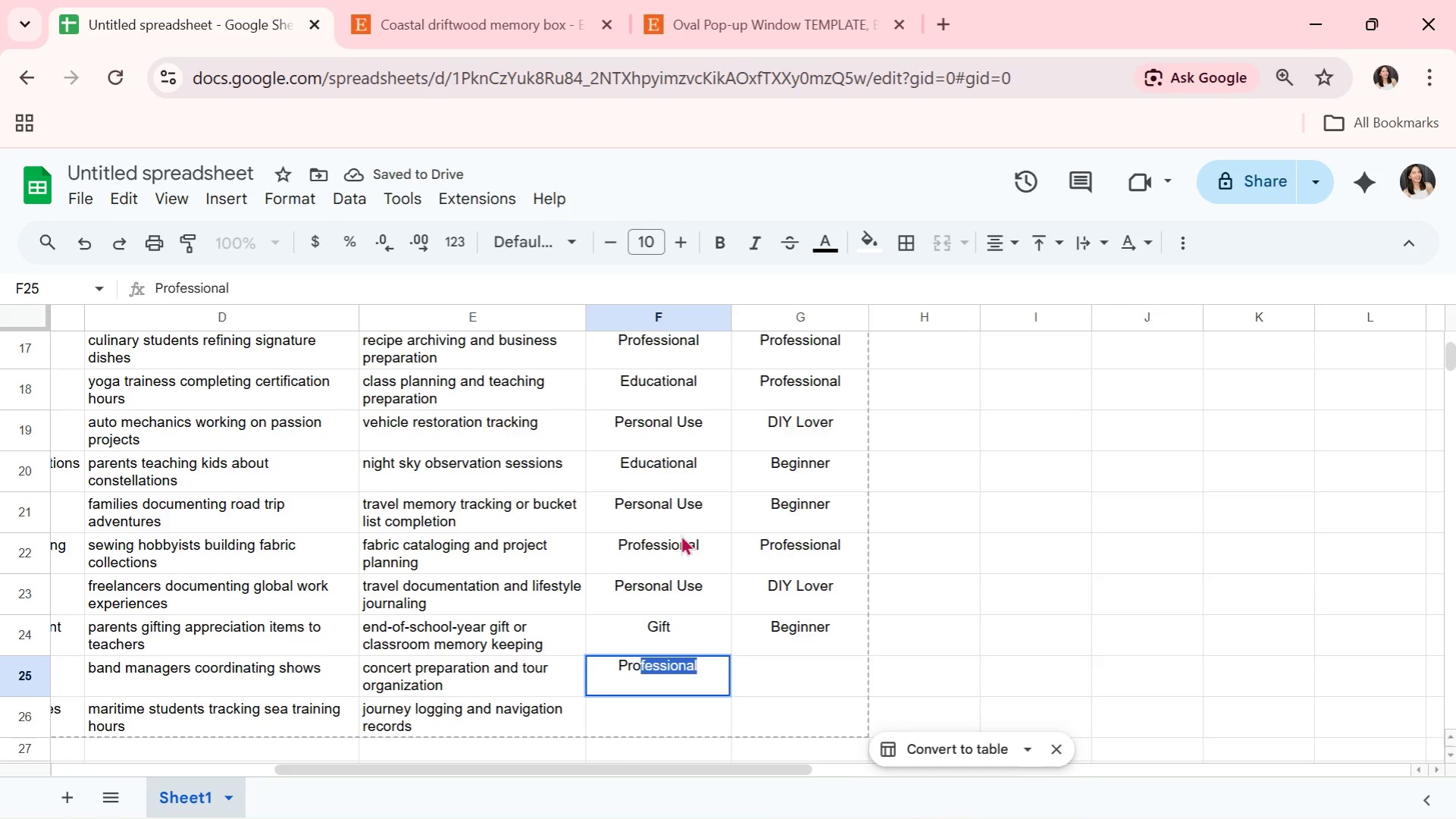 
key(ArrowRight)
 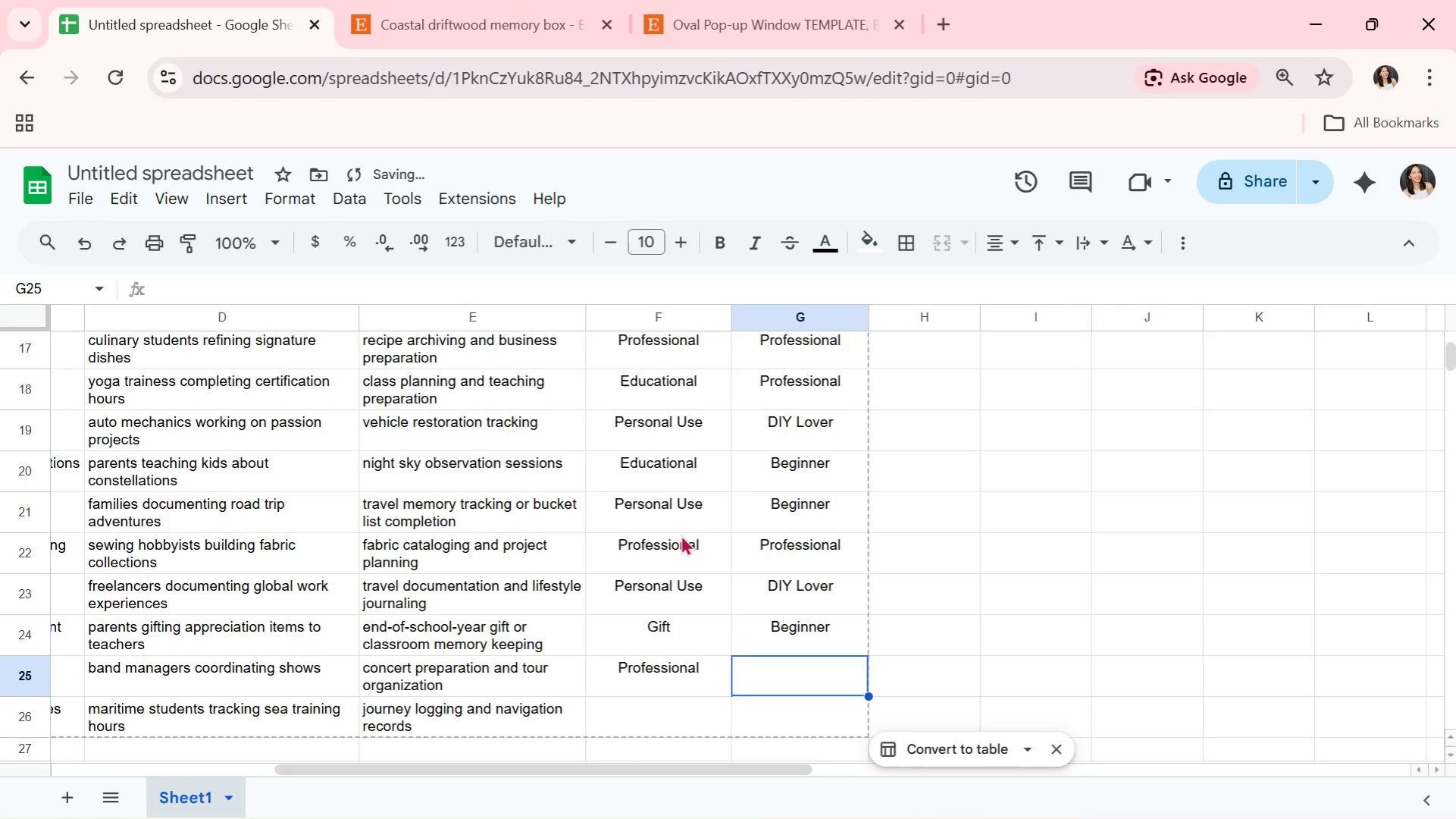 
key(ArrowLeft)
 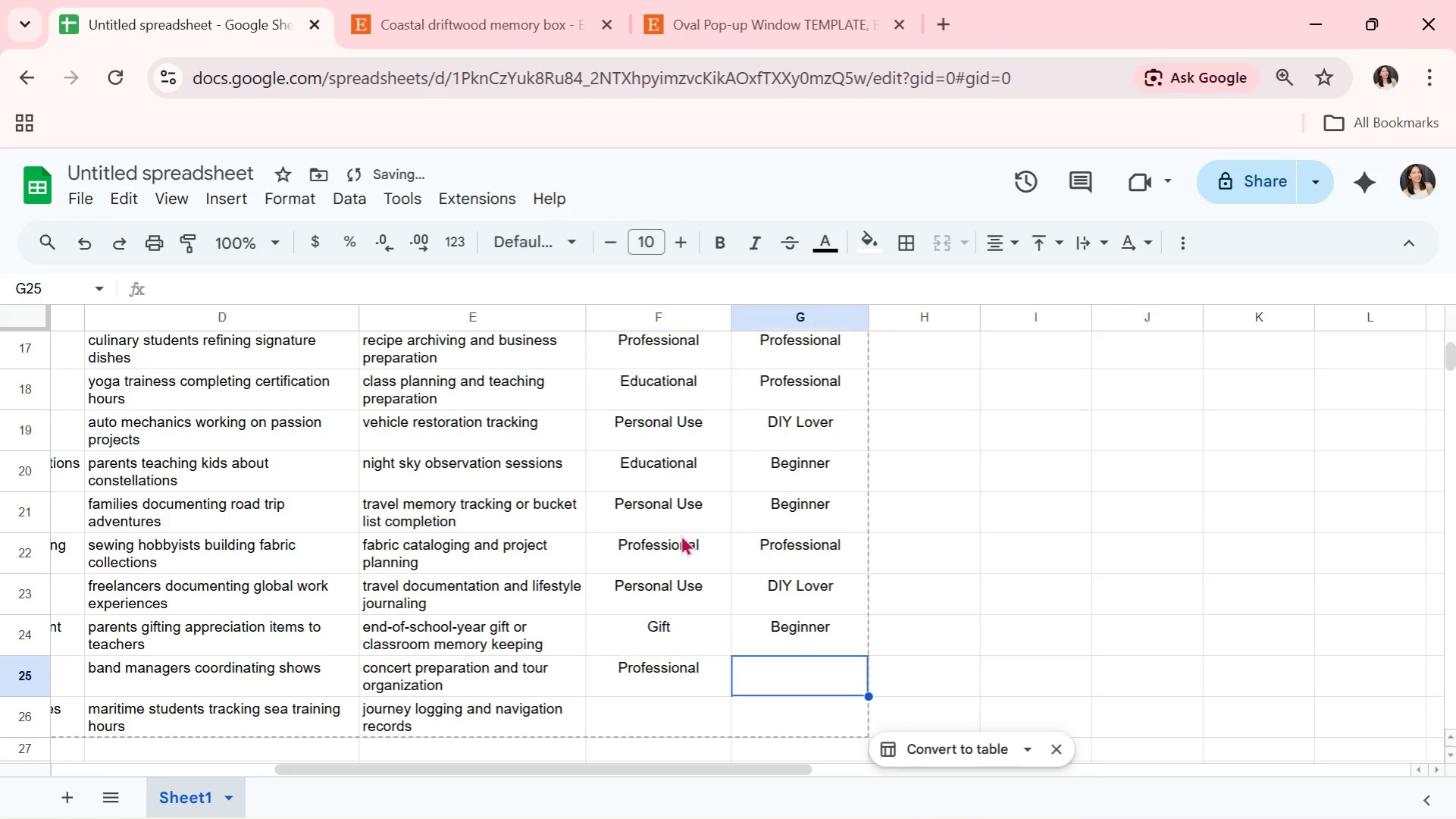 
key(ArrowRight)
 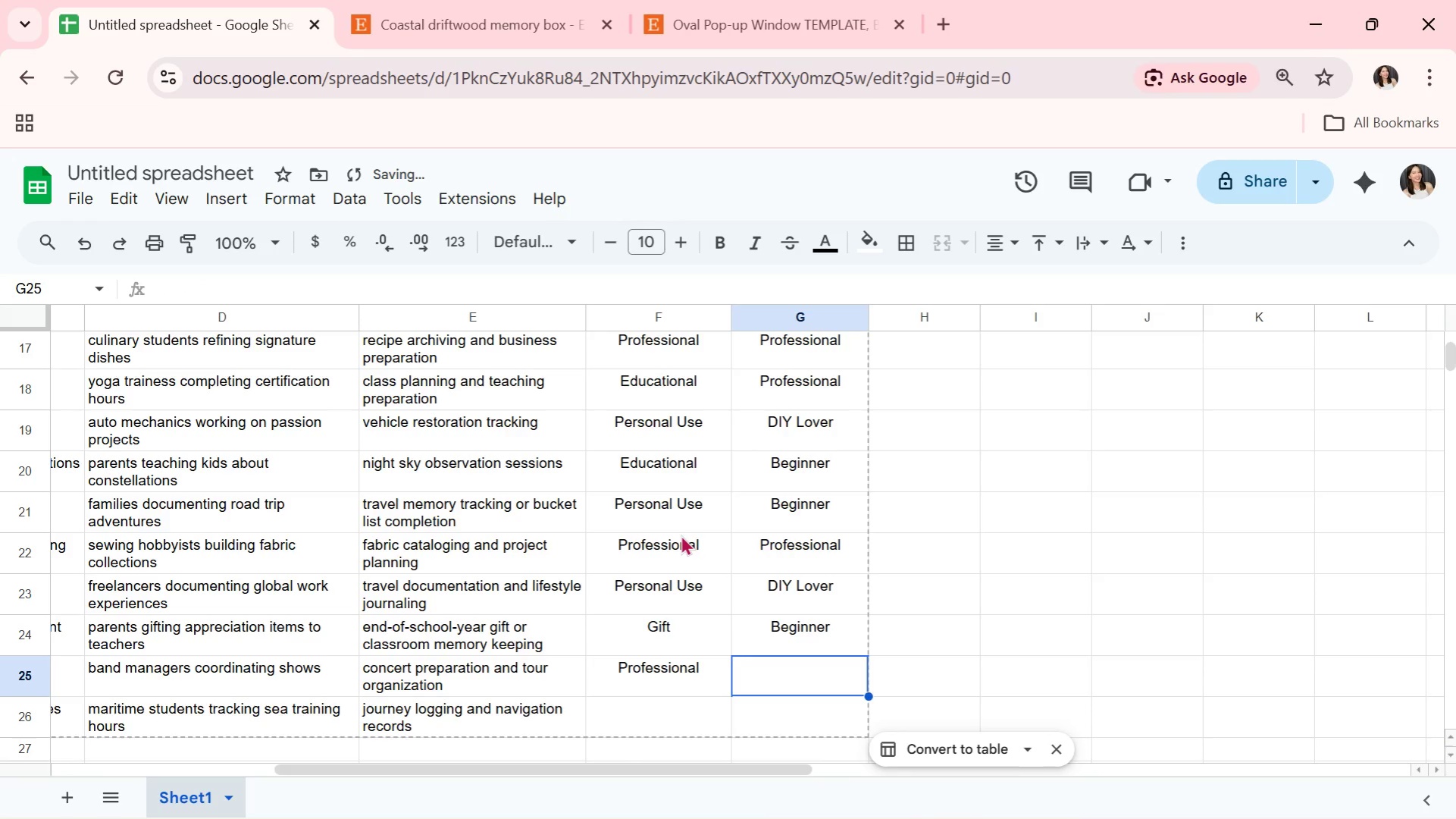 
key(ArrowLeft)
 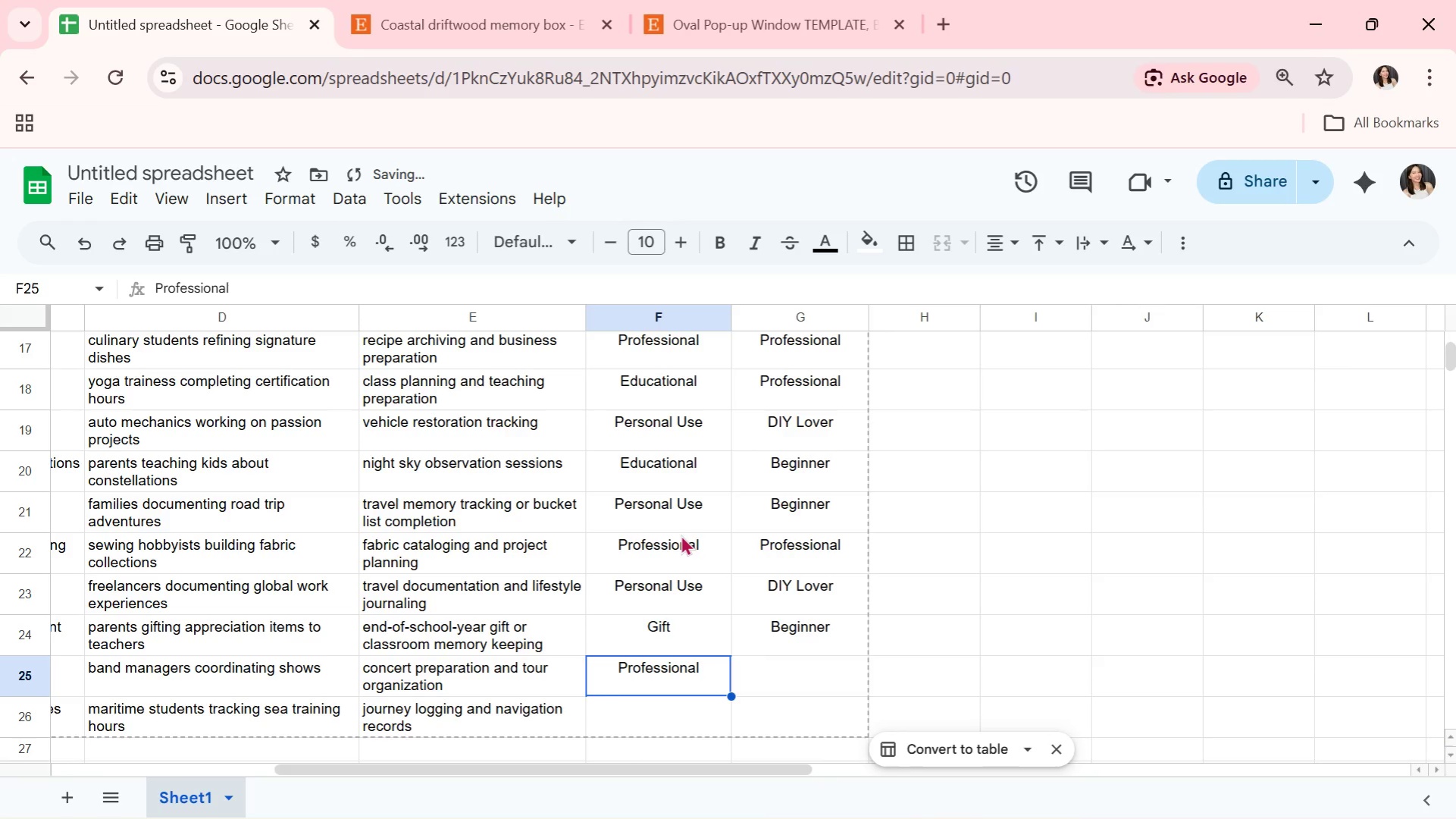 
key(Control+C)
 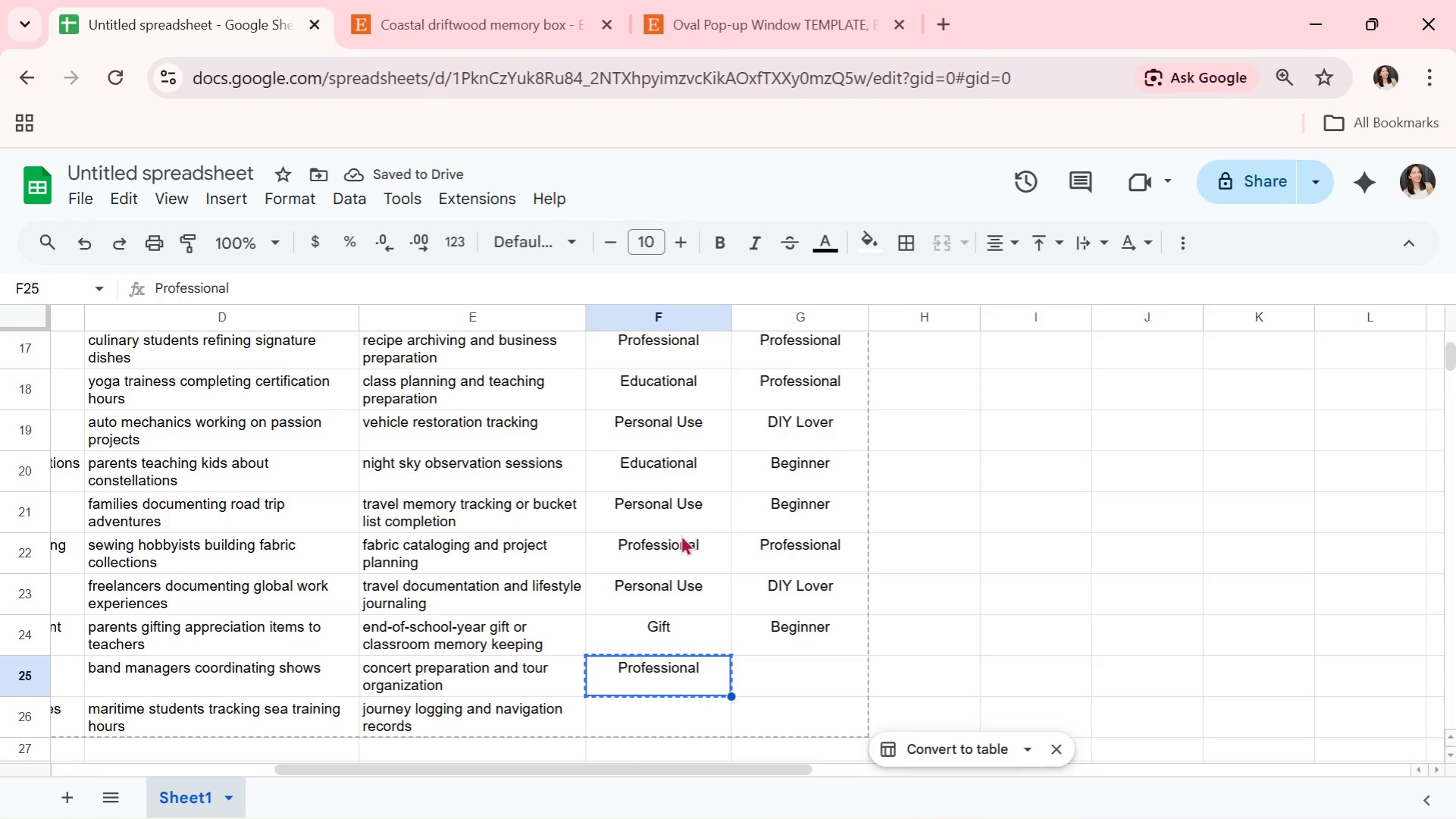 
key(ArrowRight)
 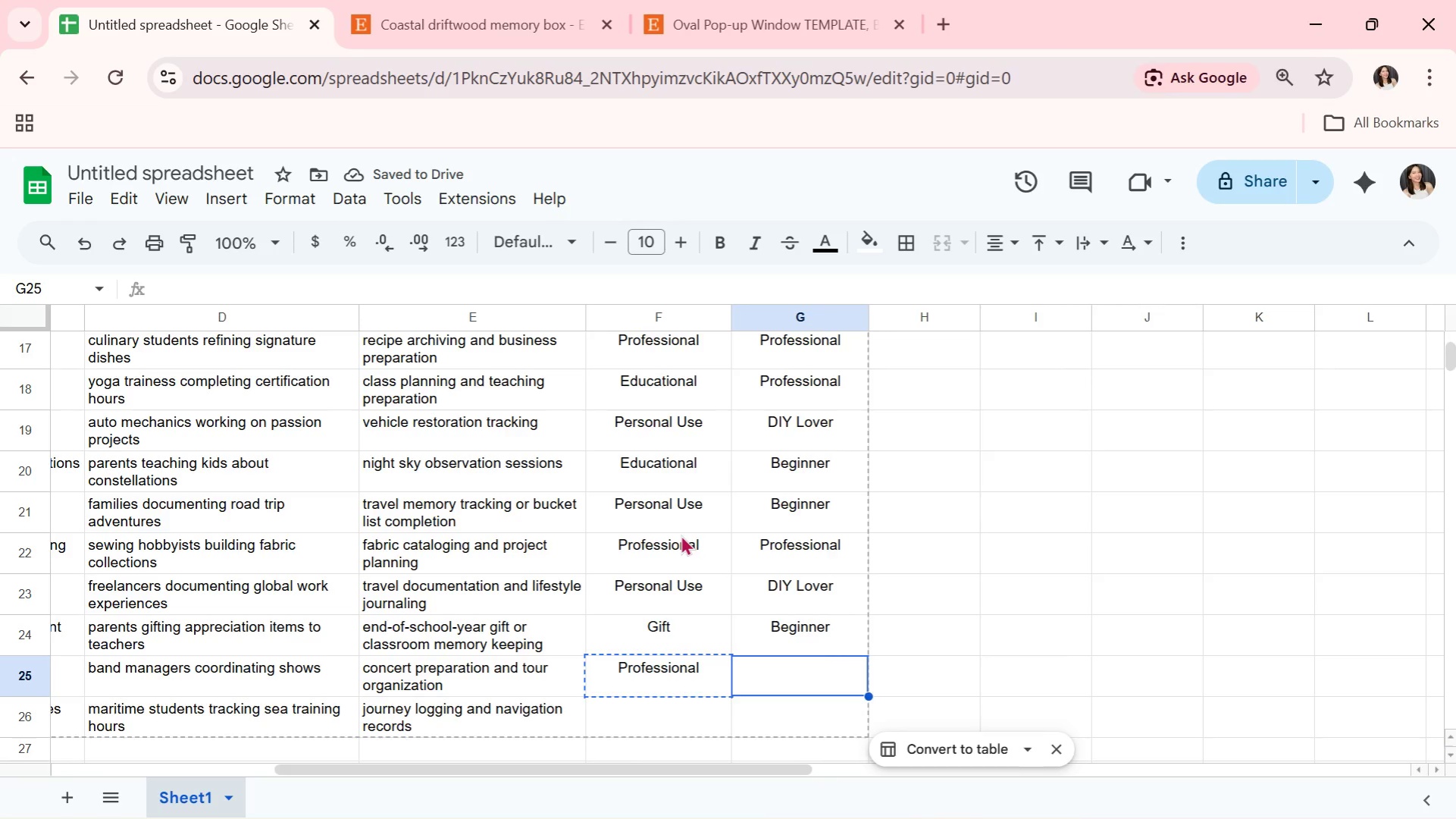 
key(Control+ControlLeft)
 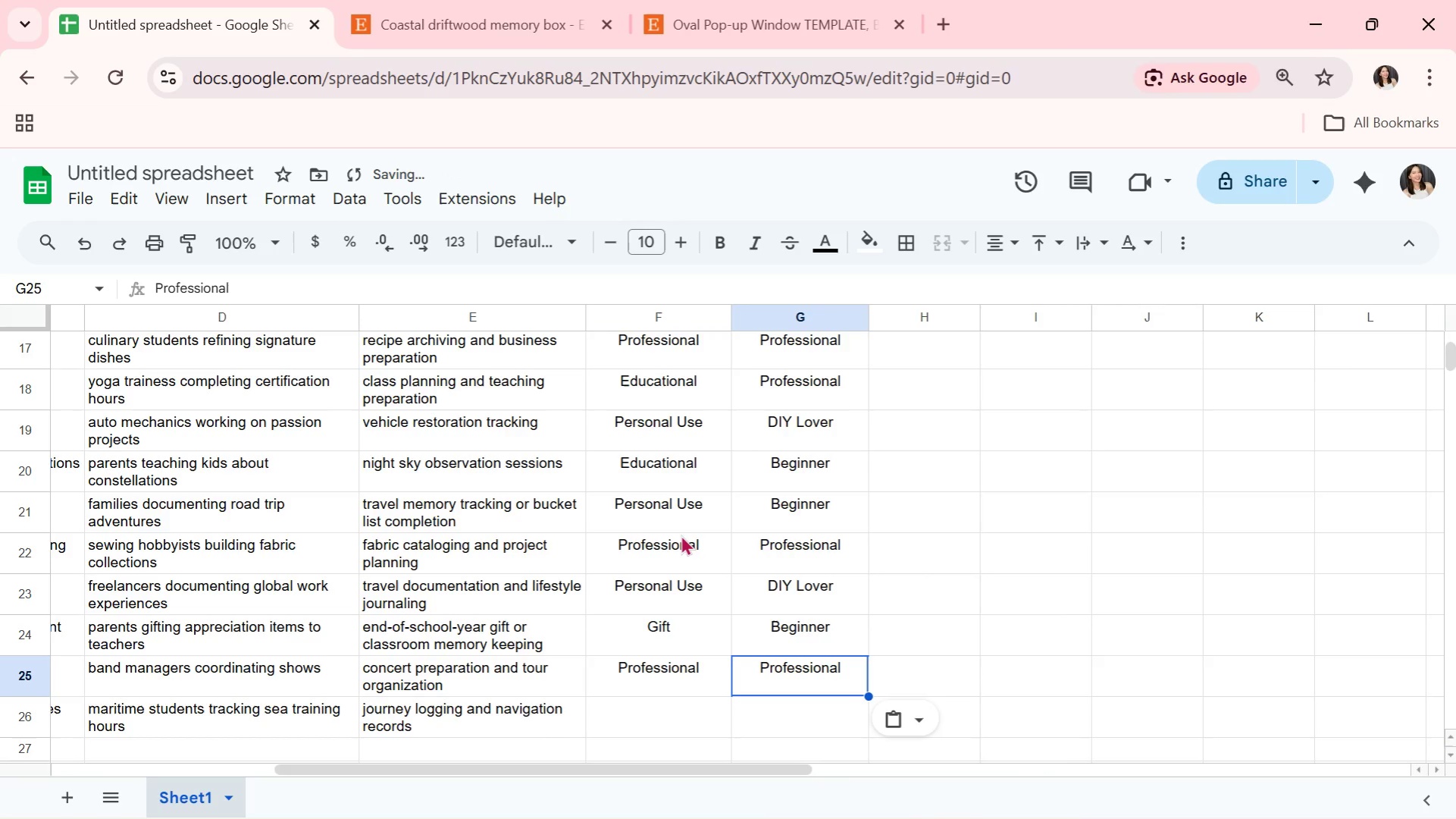 
key(Control+V)
 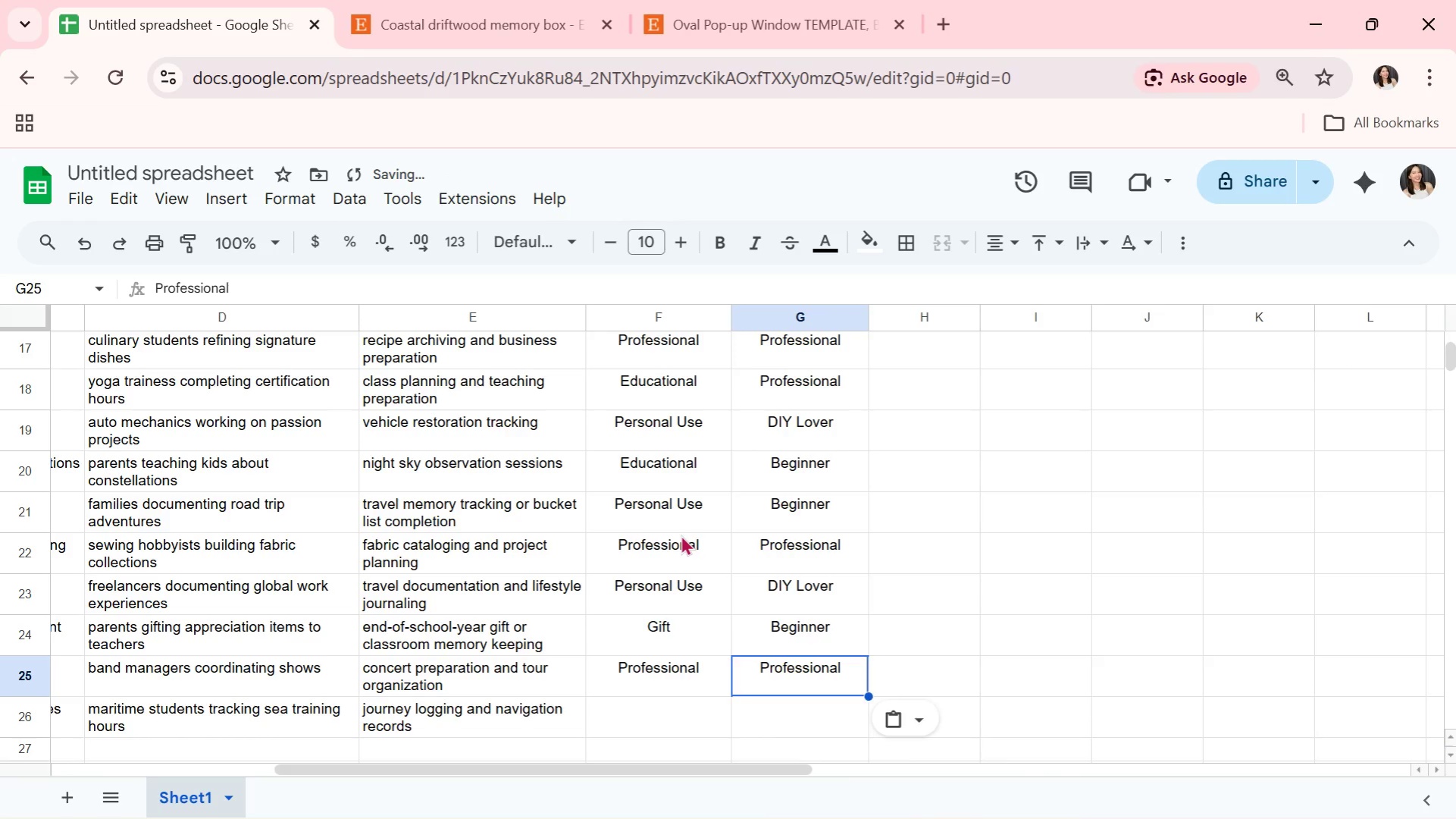 
key(ArrowLeft)
 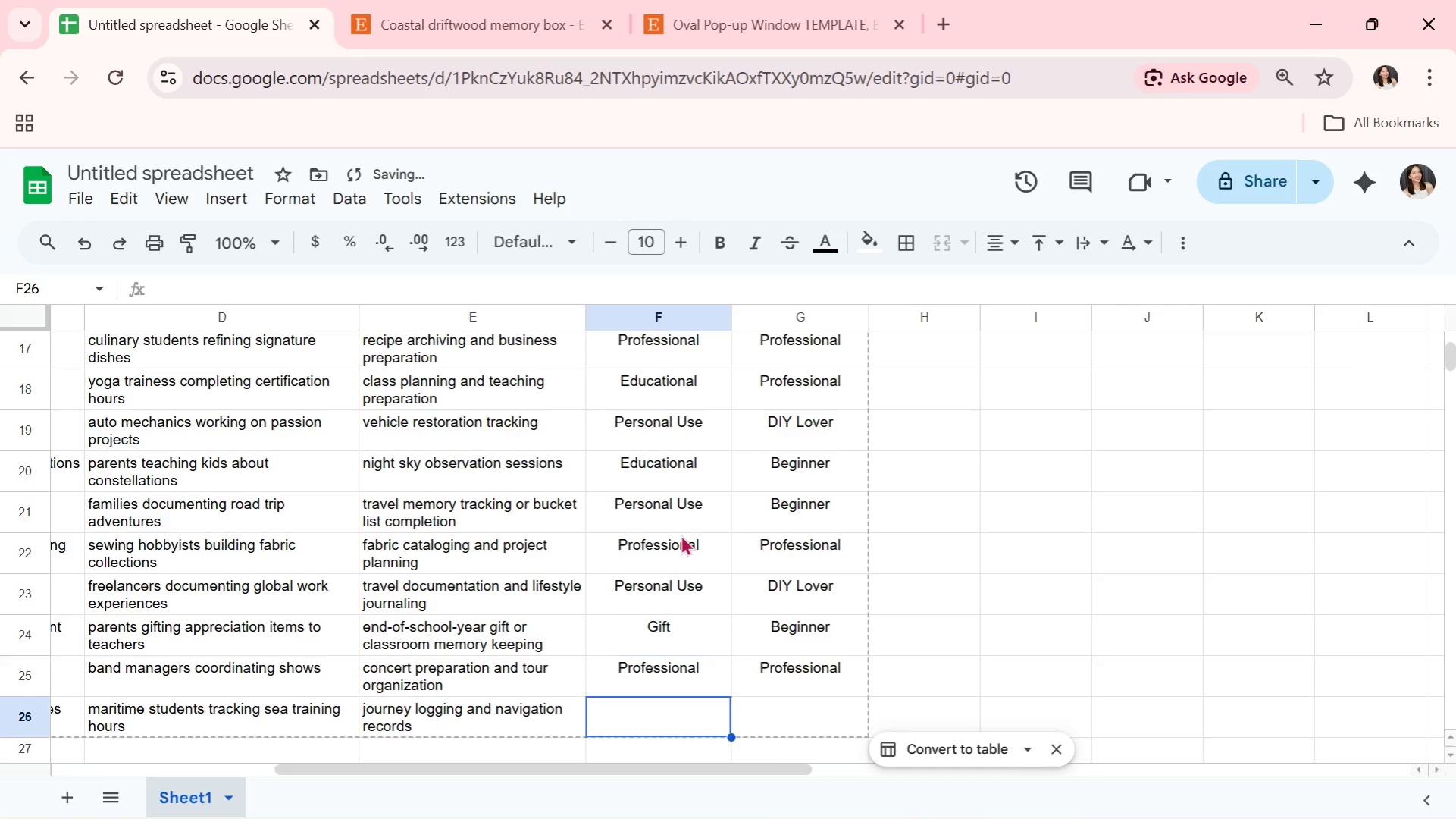 
key(ArrowDown)
 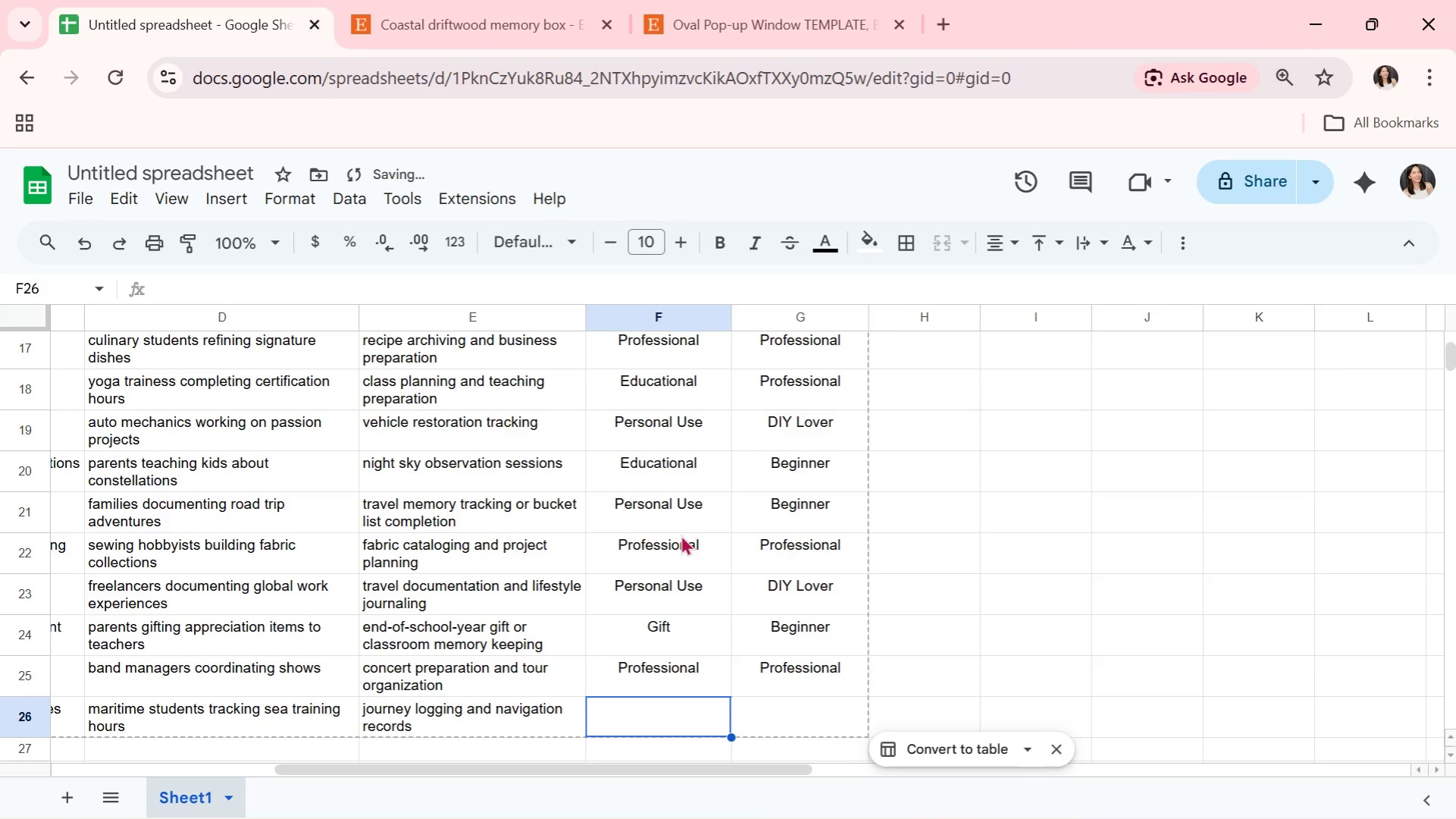 
key(CapsLock)
 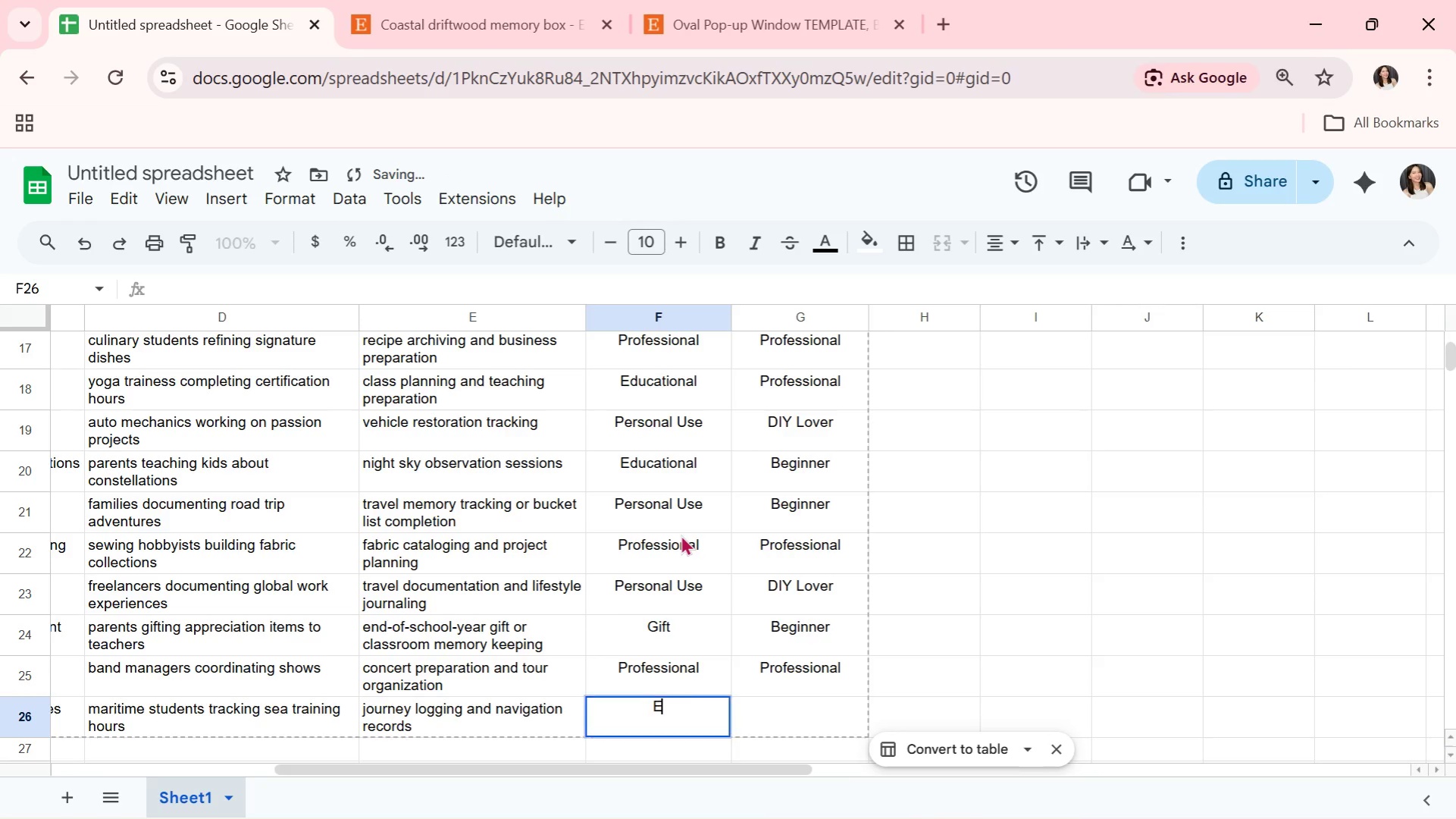 
key(E)
 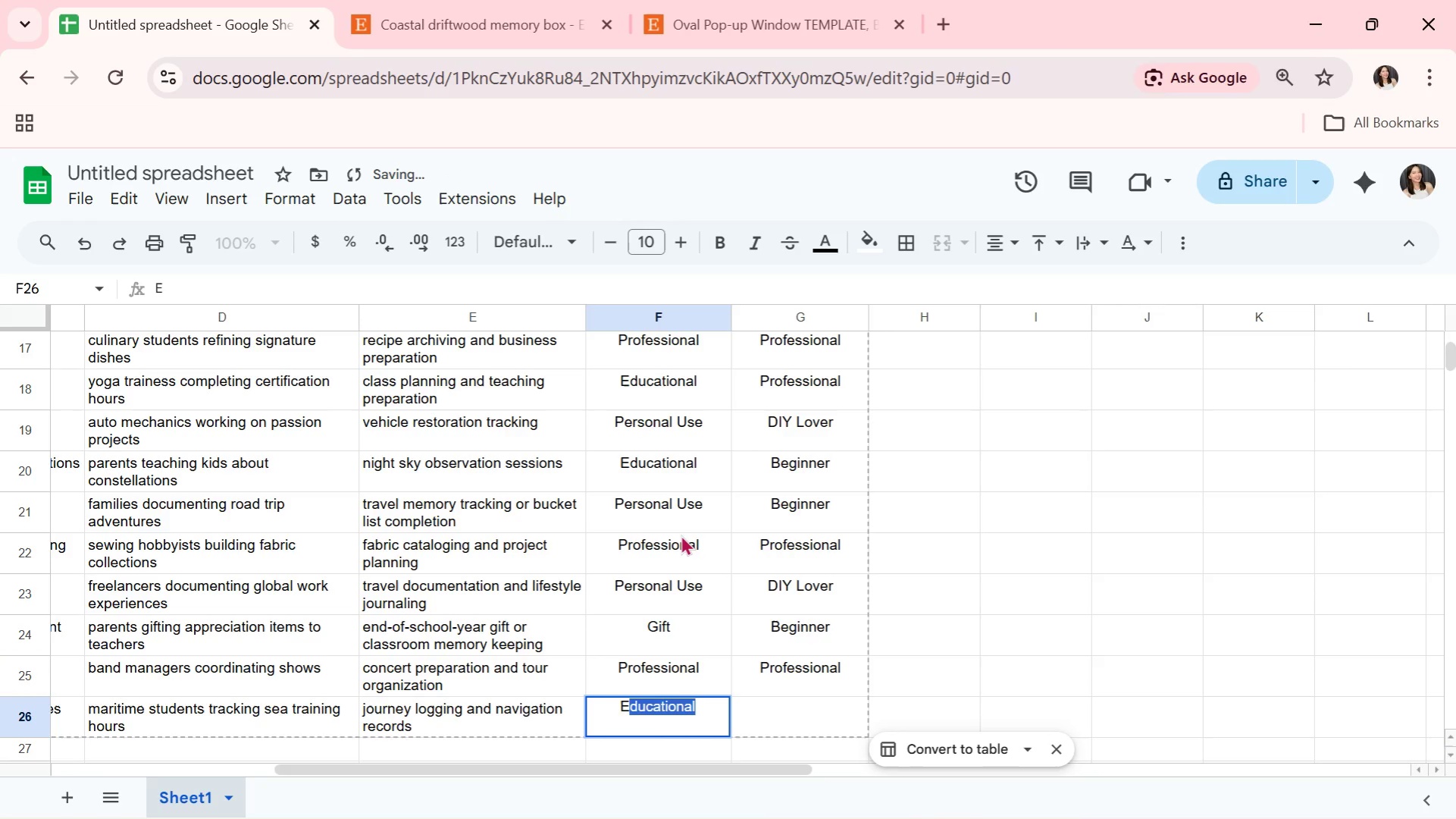 
key(CapsLock)
 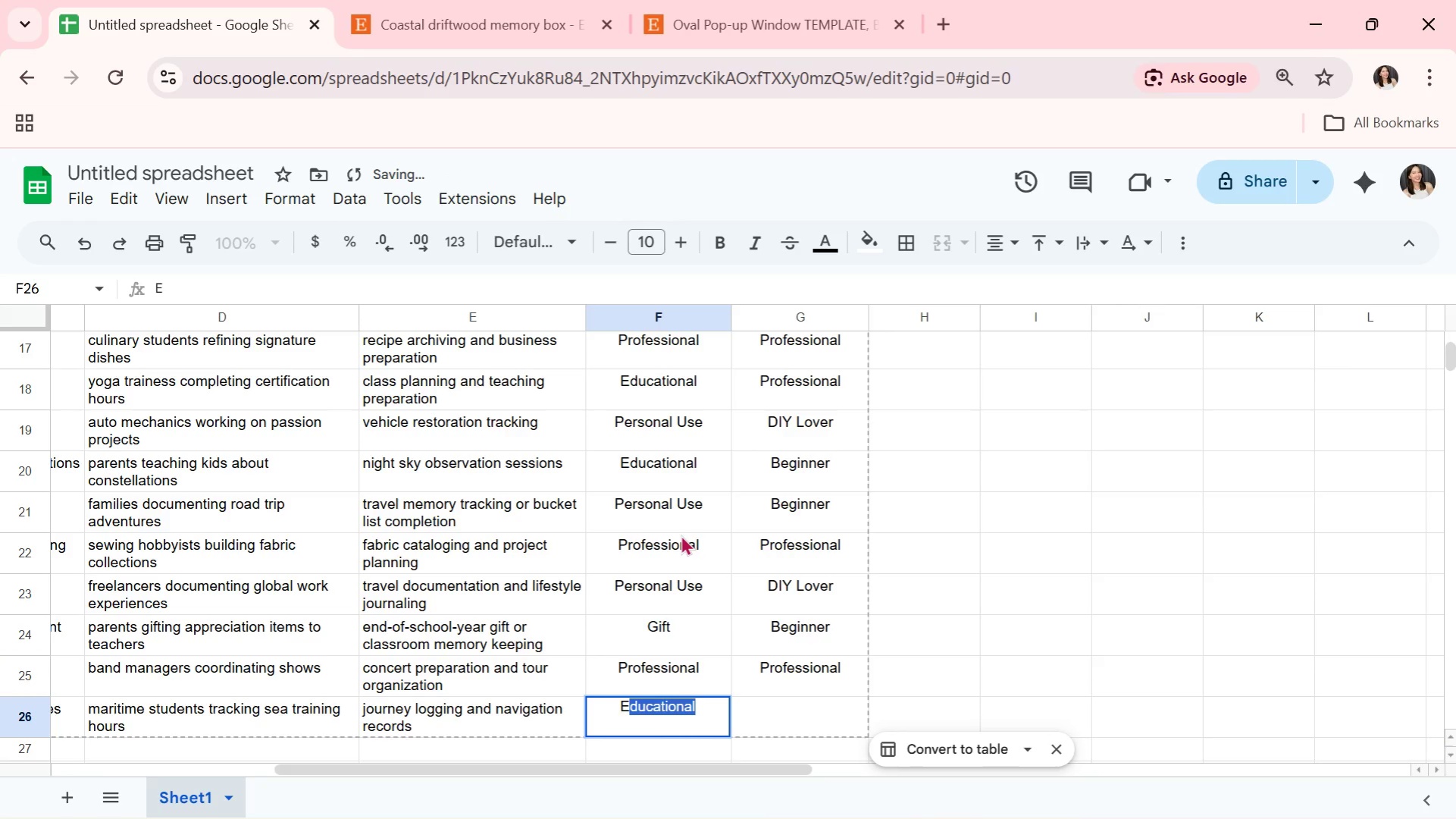 
key(D)
 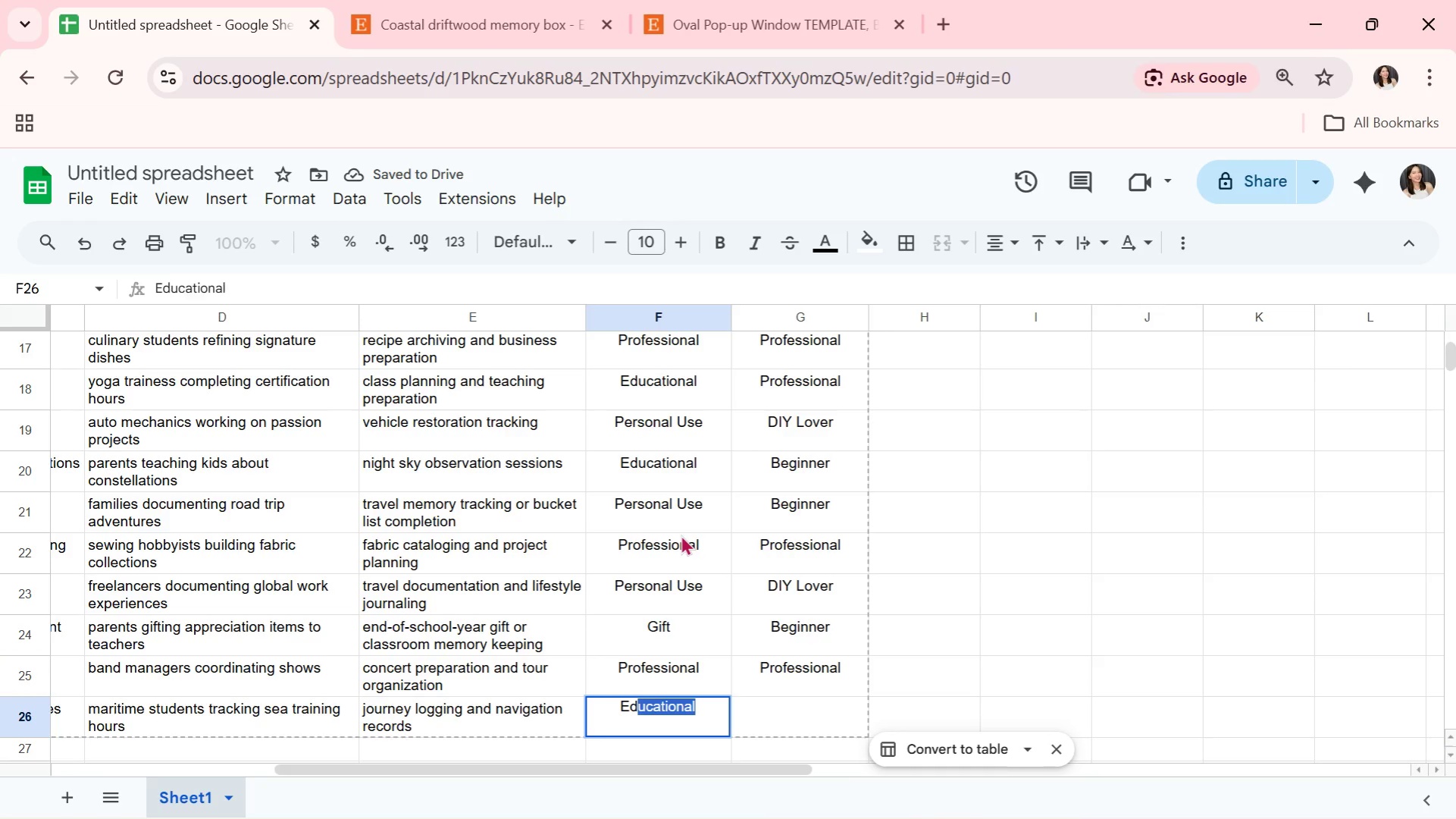 
key(ArrowRight)
 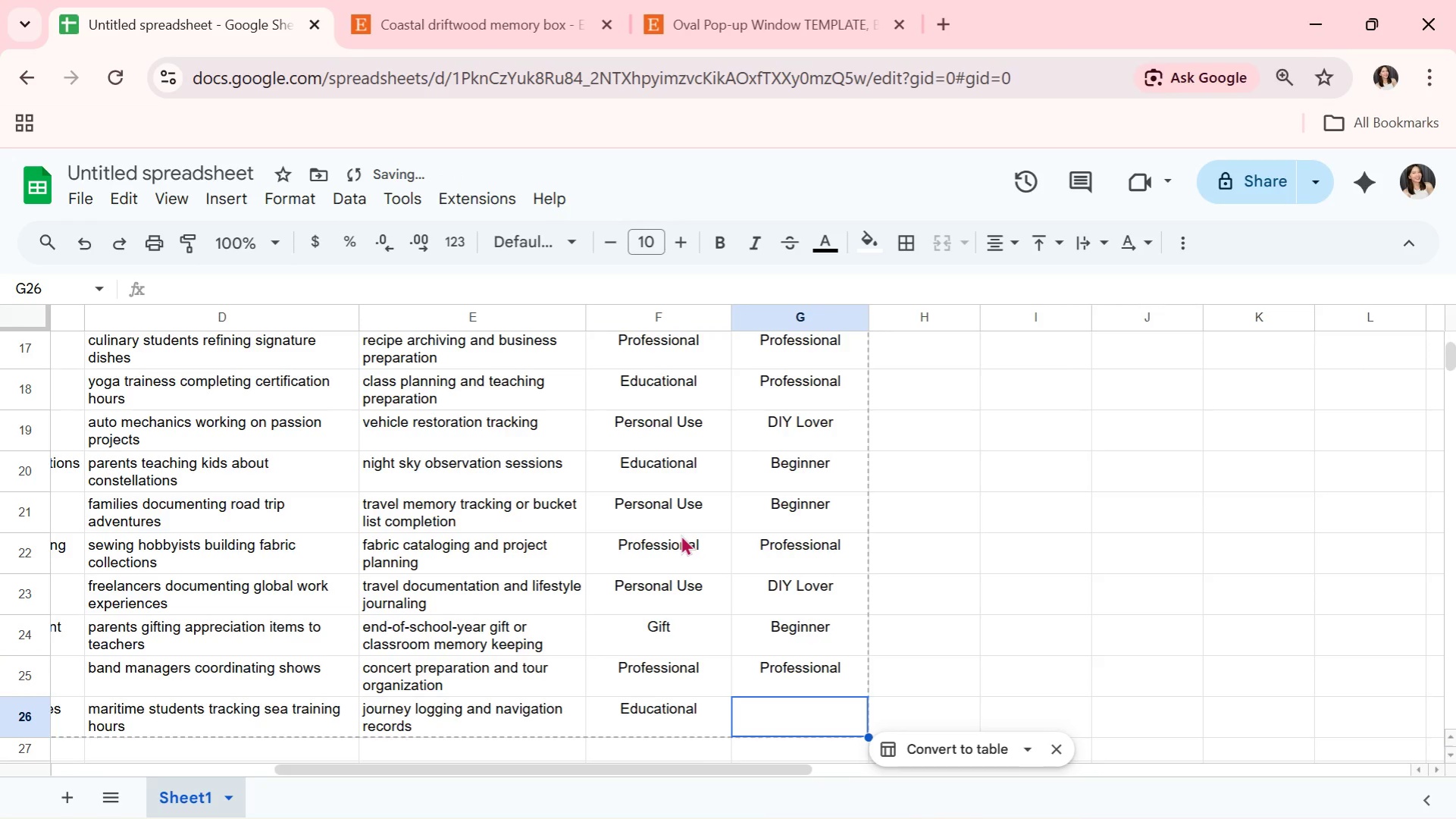 
key(CapsLock)
 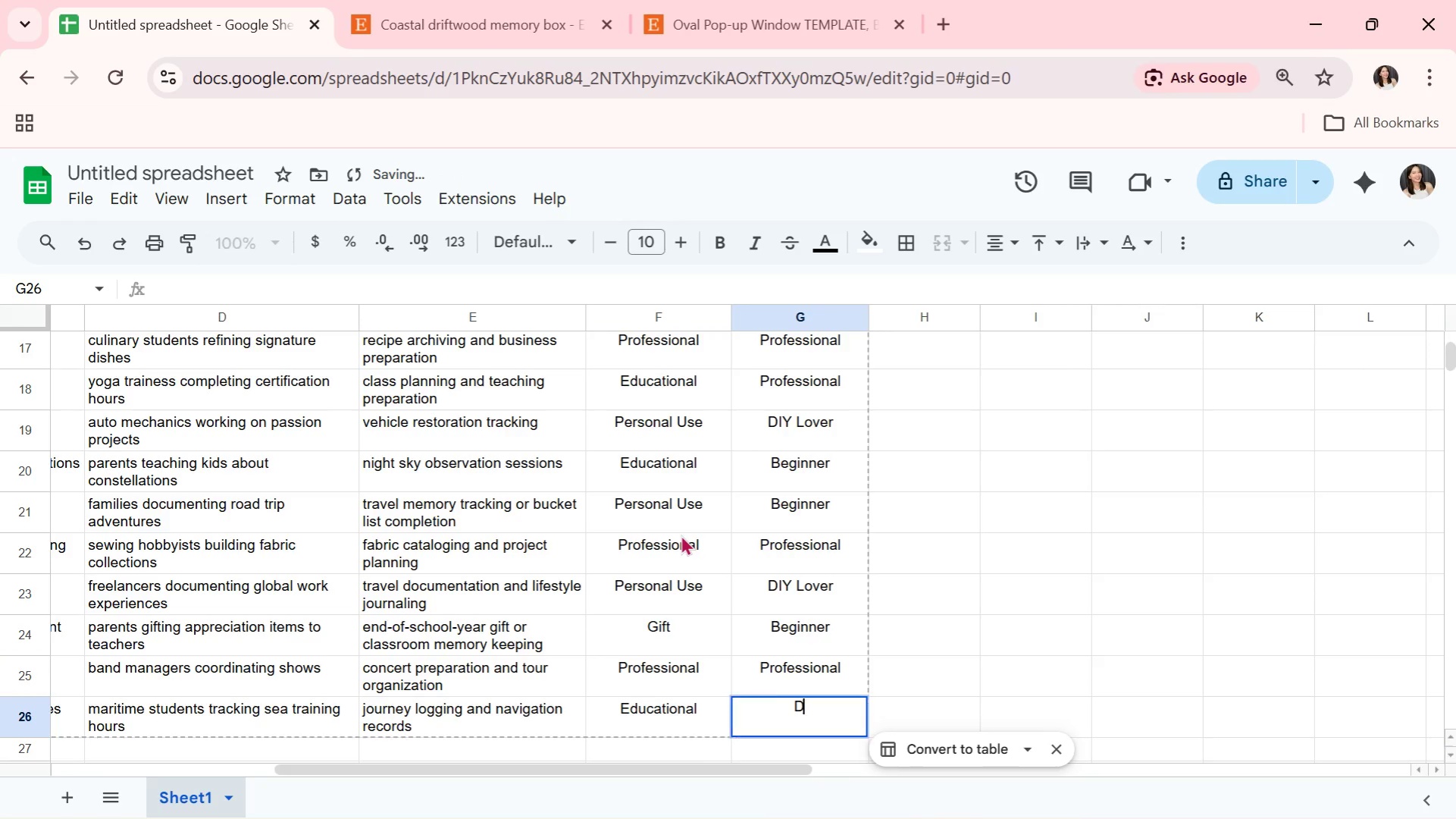 
key(D)
 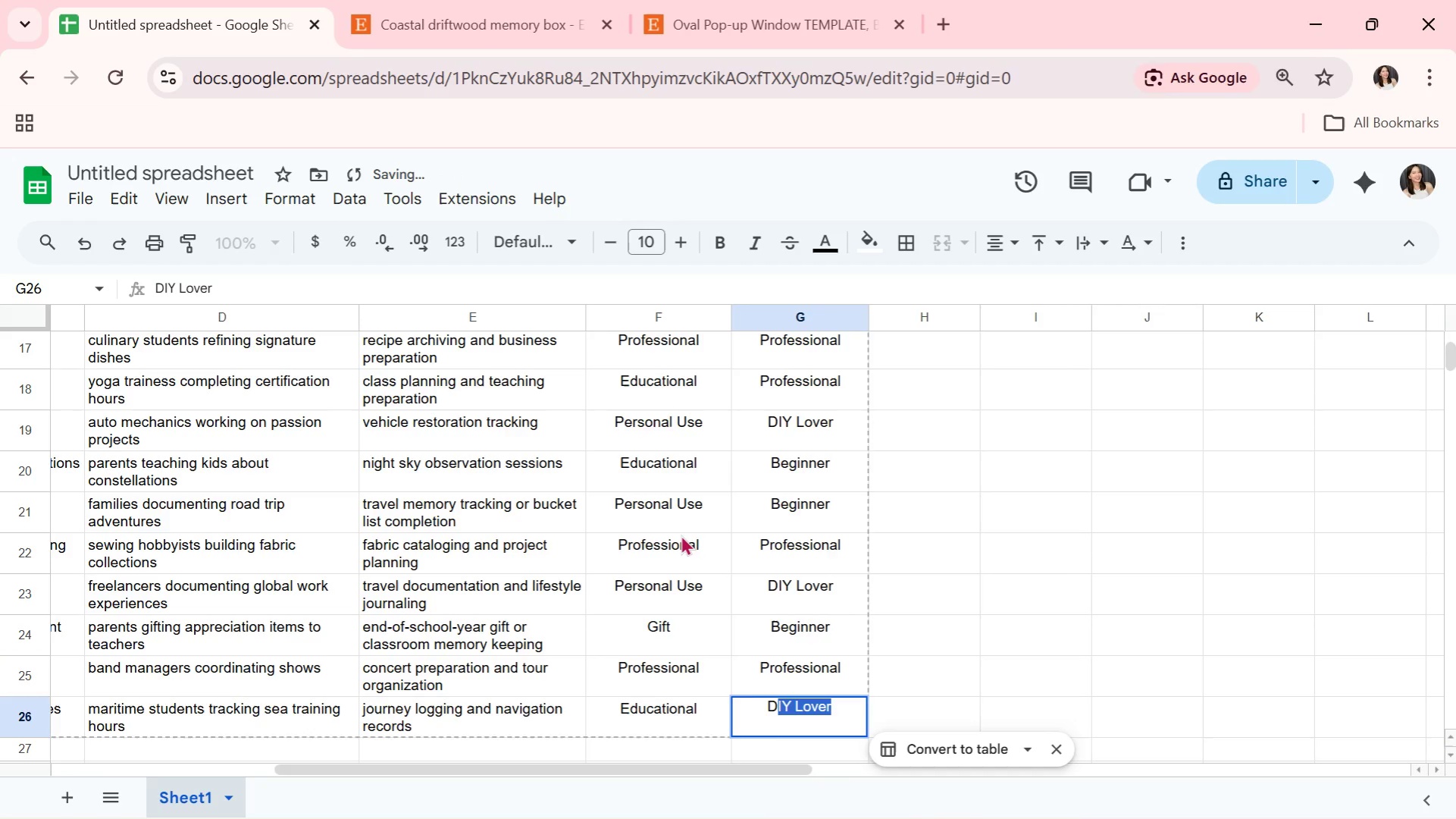 
key(Enter)
 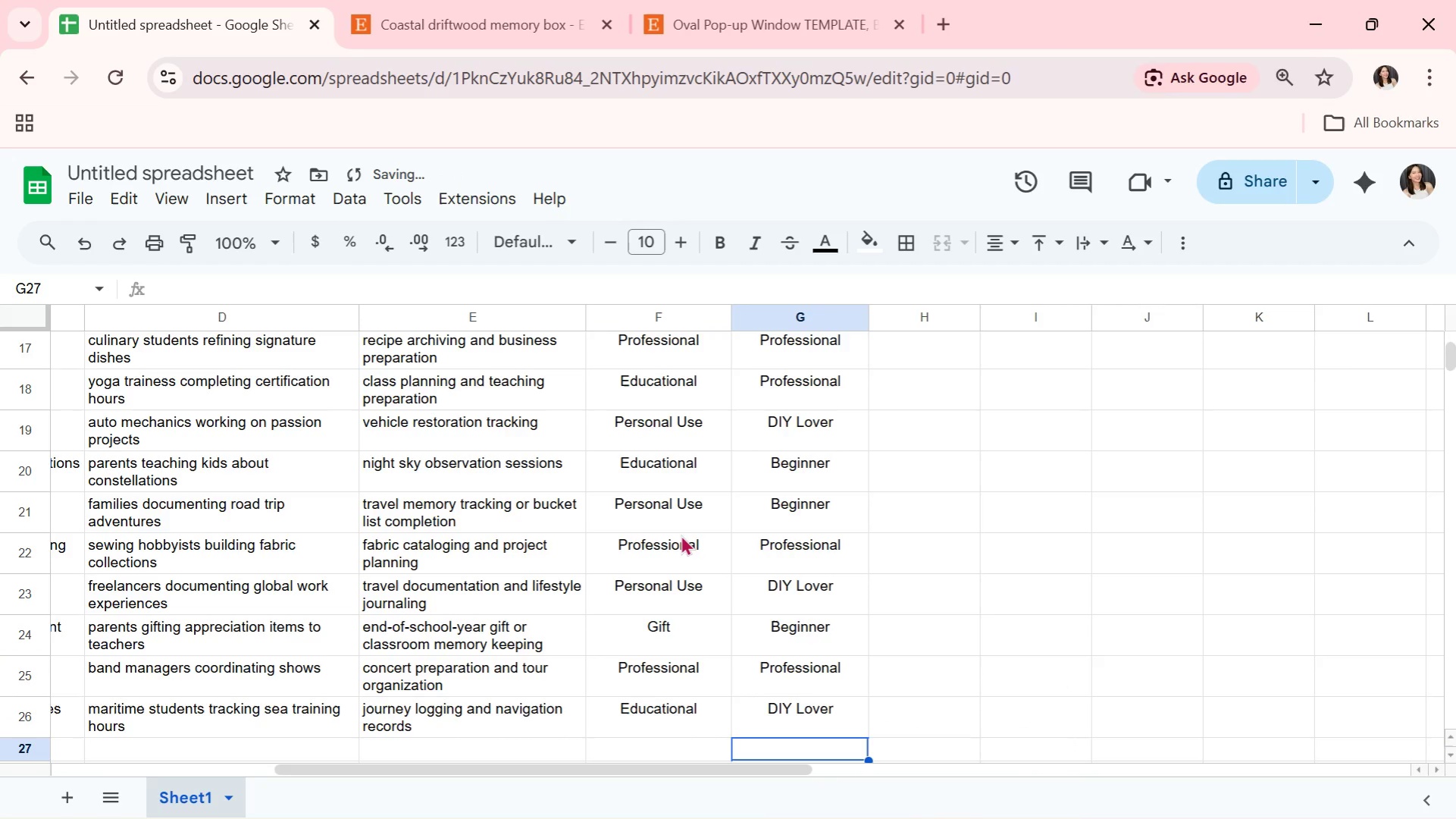 
scroll: coordinate [681, 535], scroll_direction: up, amount: 15.0
 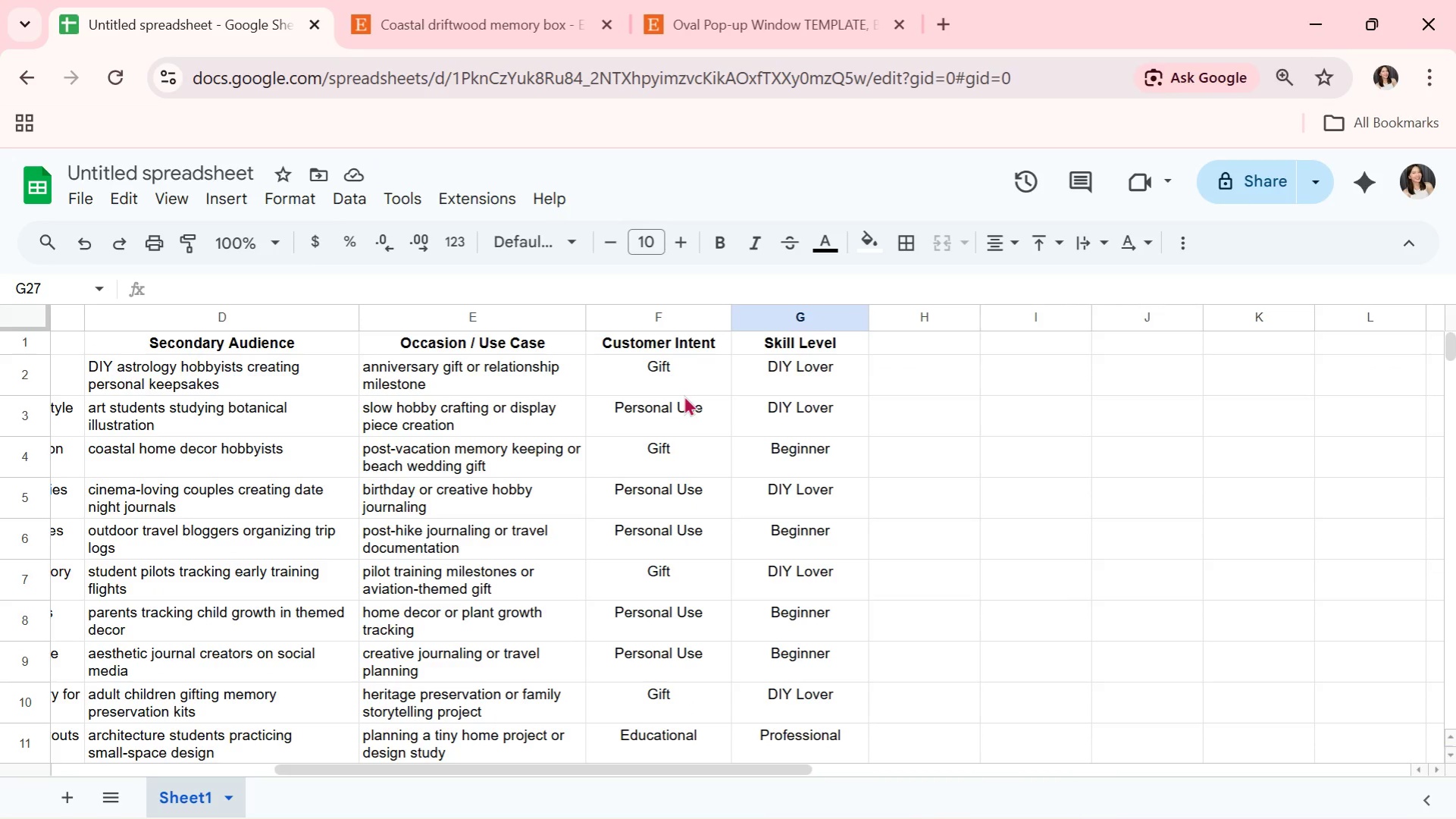 
wait(5.32)
 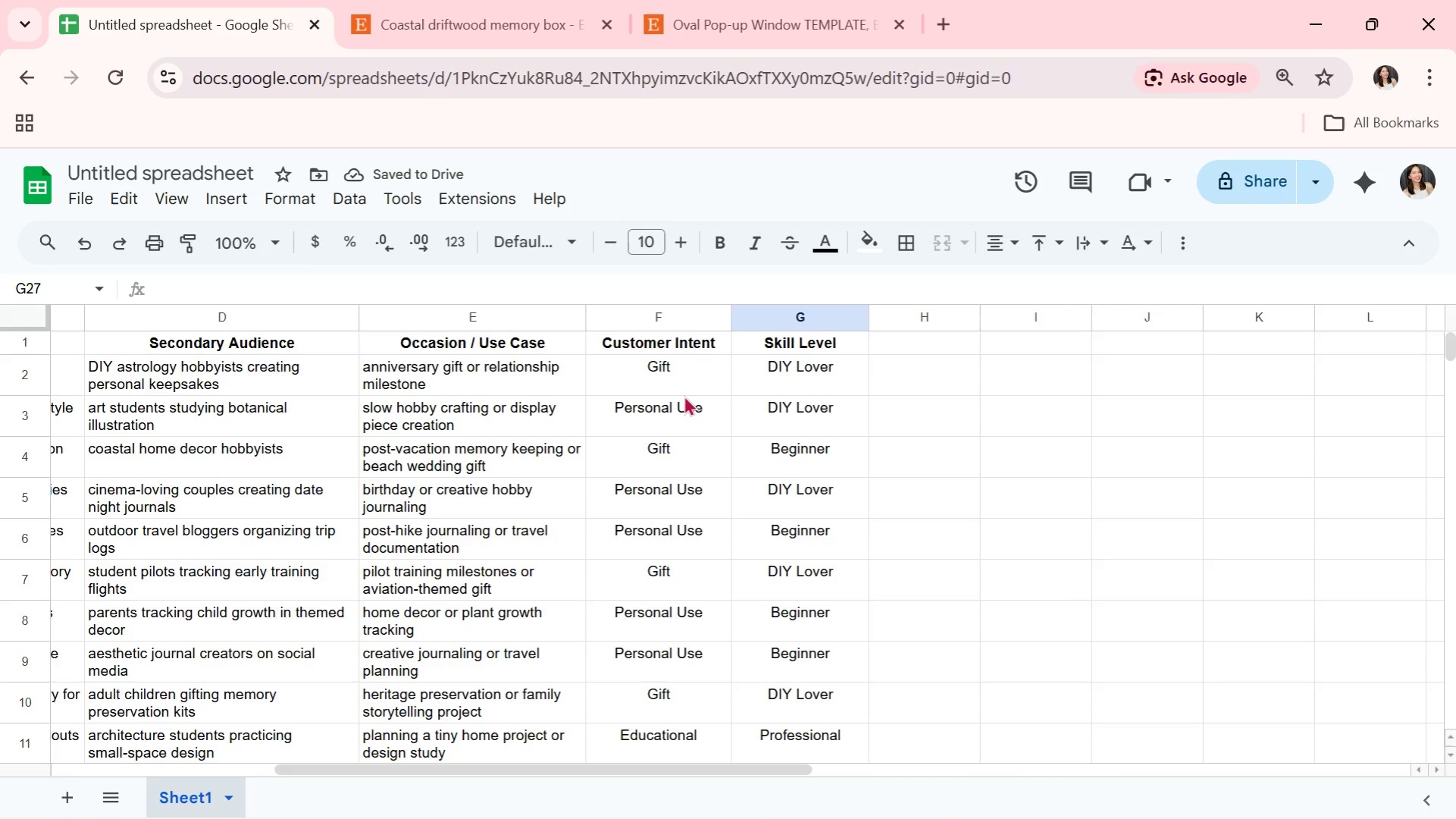 
double_click([772, 374])
 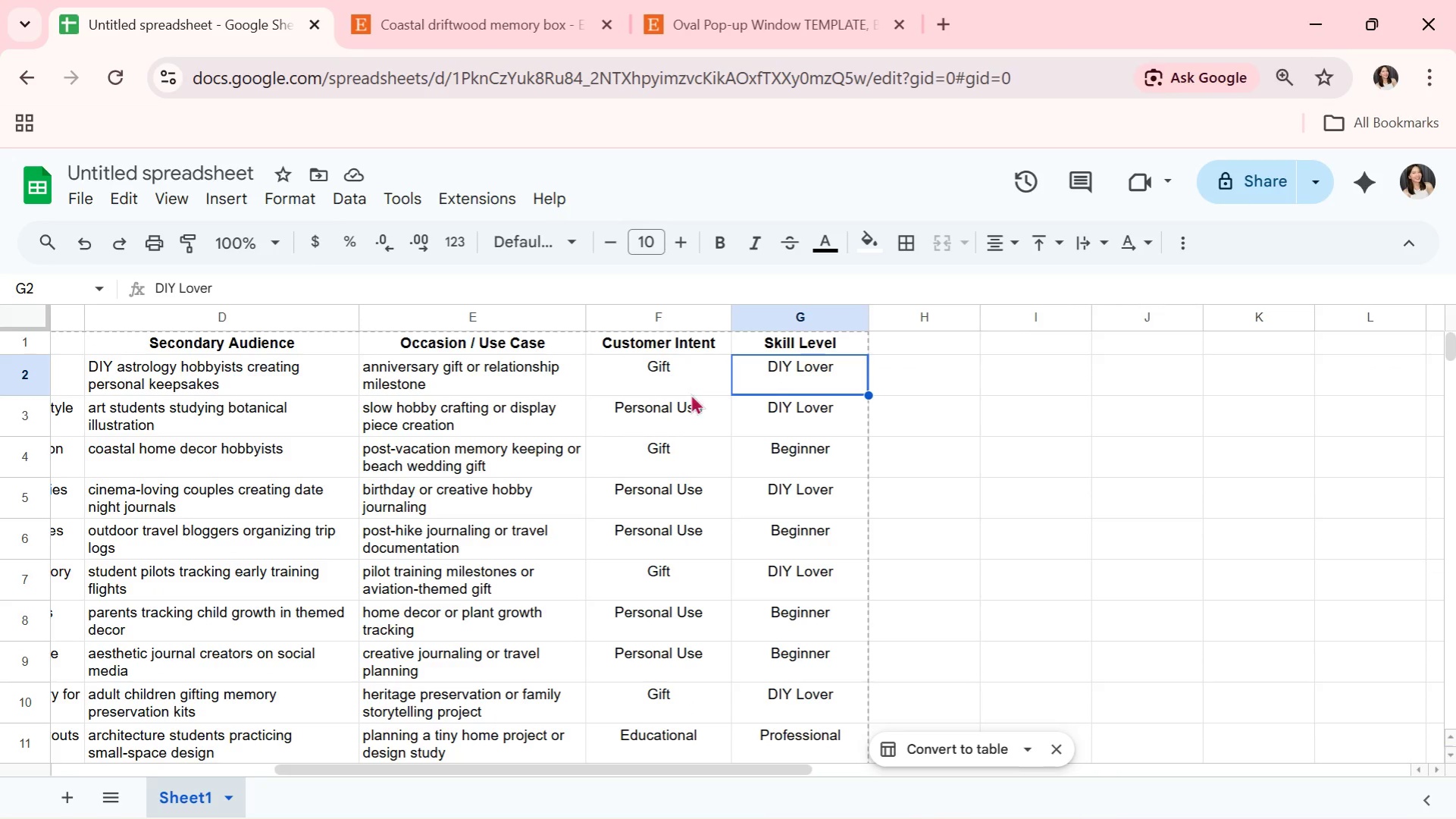 
left_click([685, 373])
 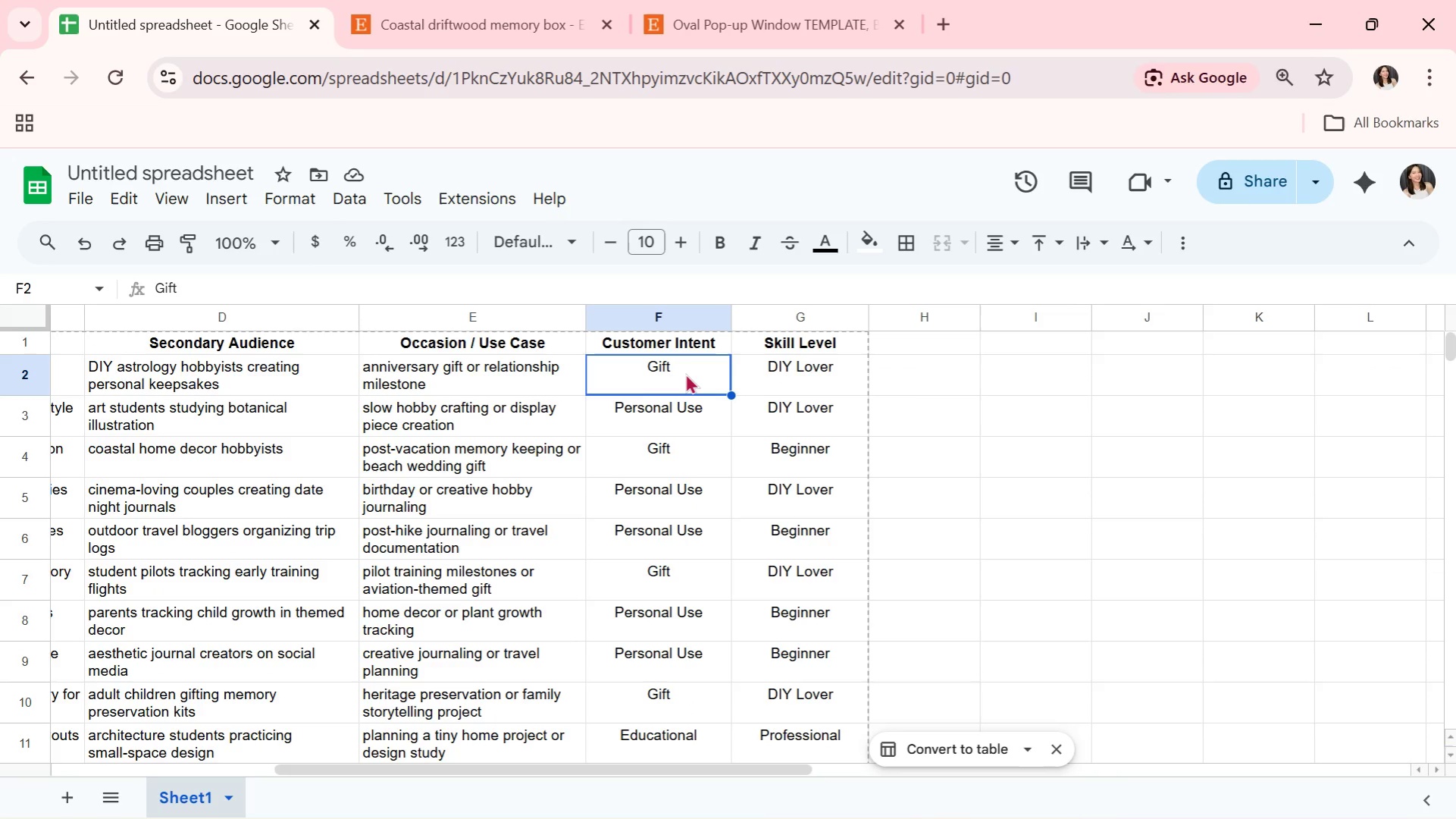 
key(ArrowDown)
 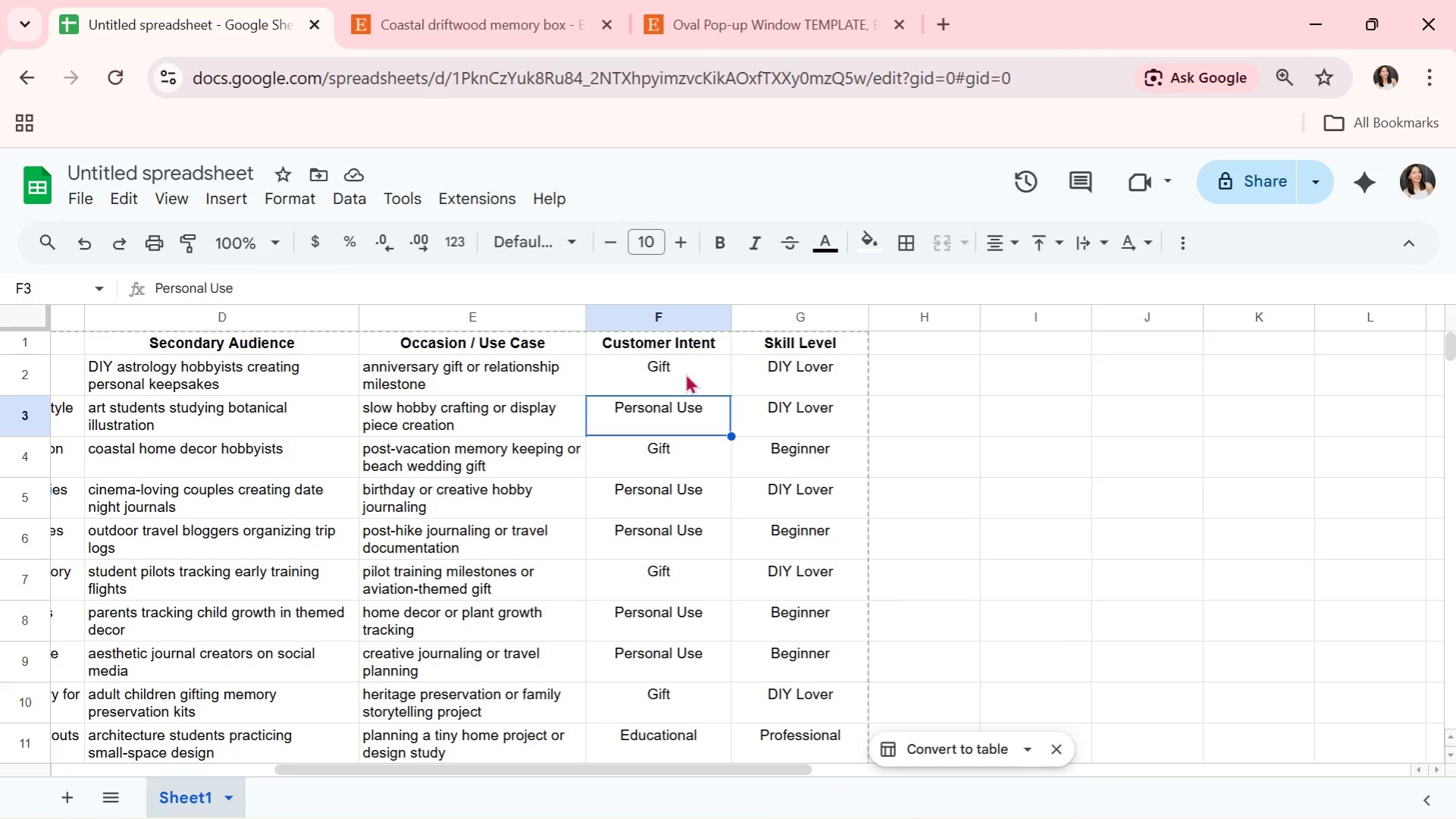 
key(ArrowDown)